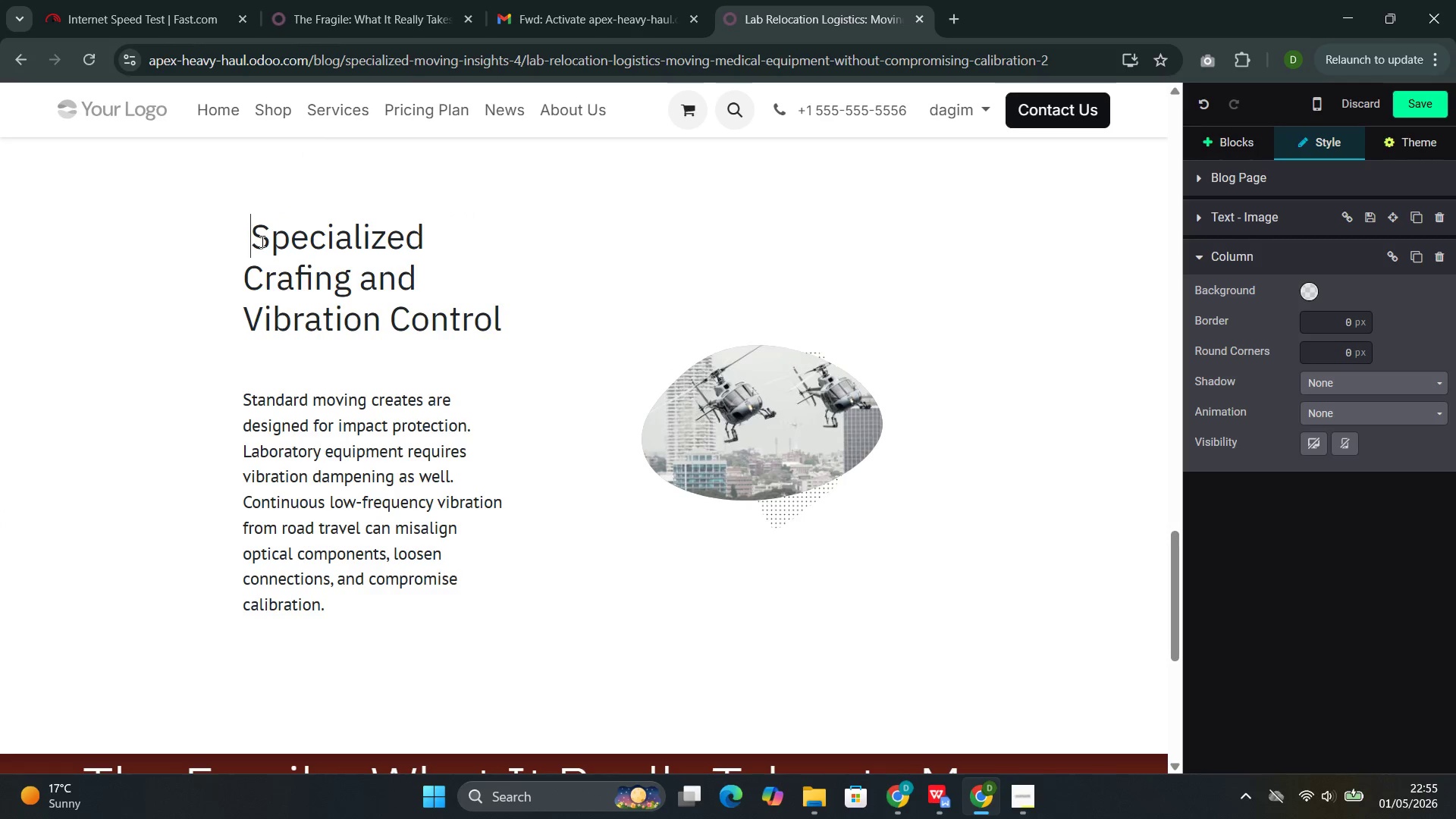 
key(Backspace)
 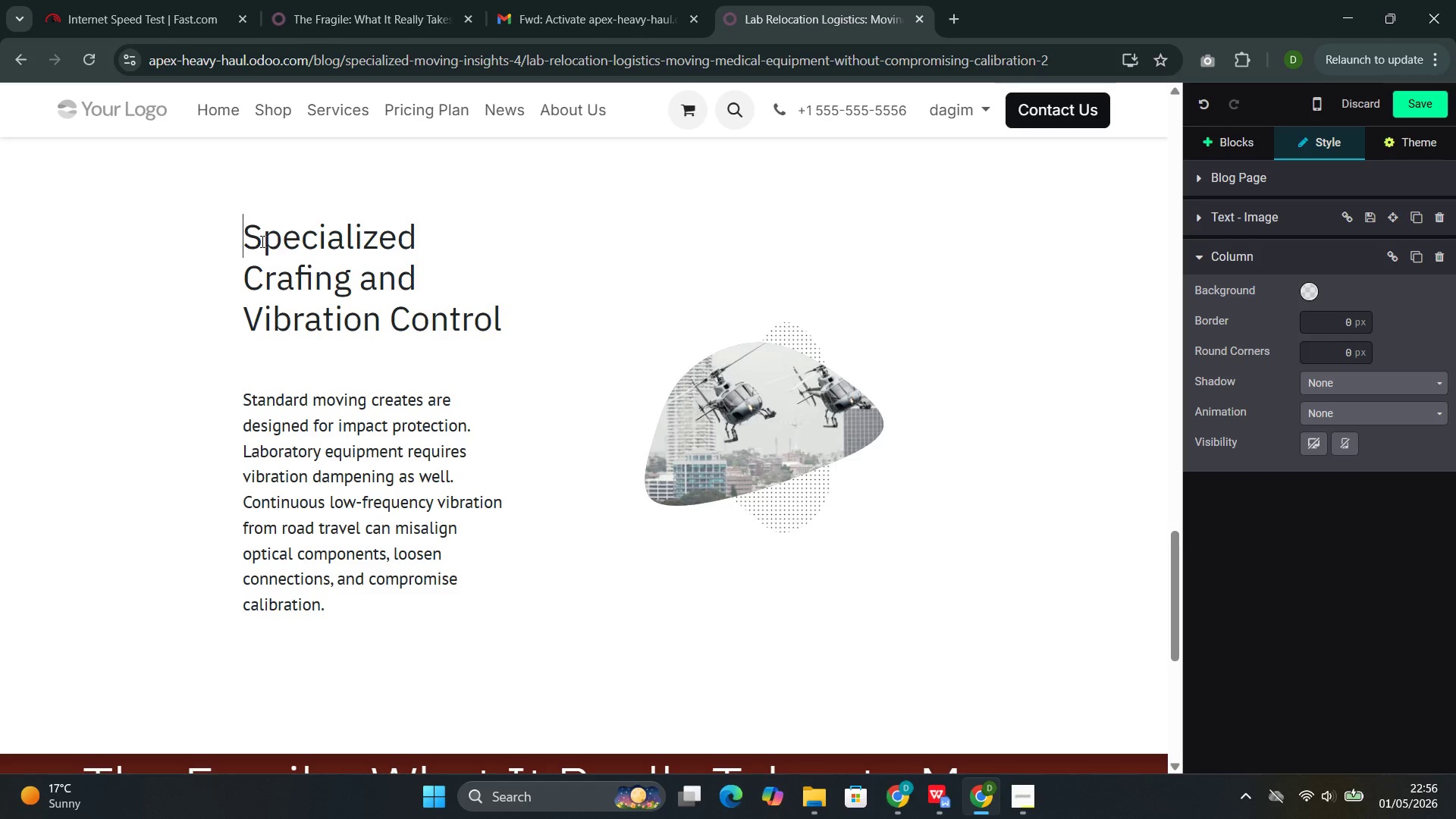 
wait(66.59)
 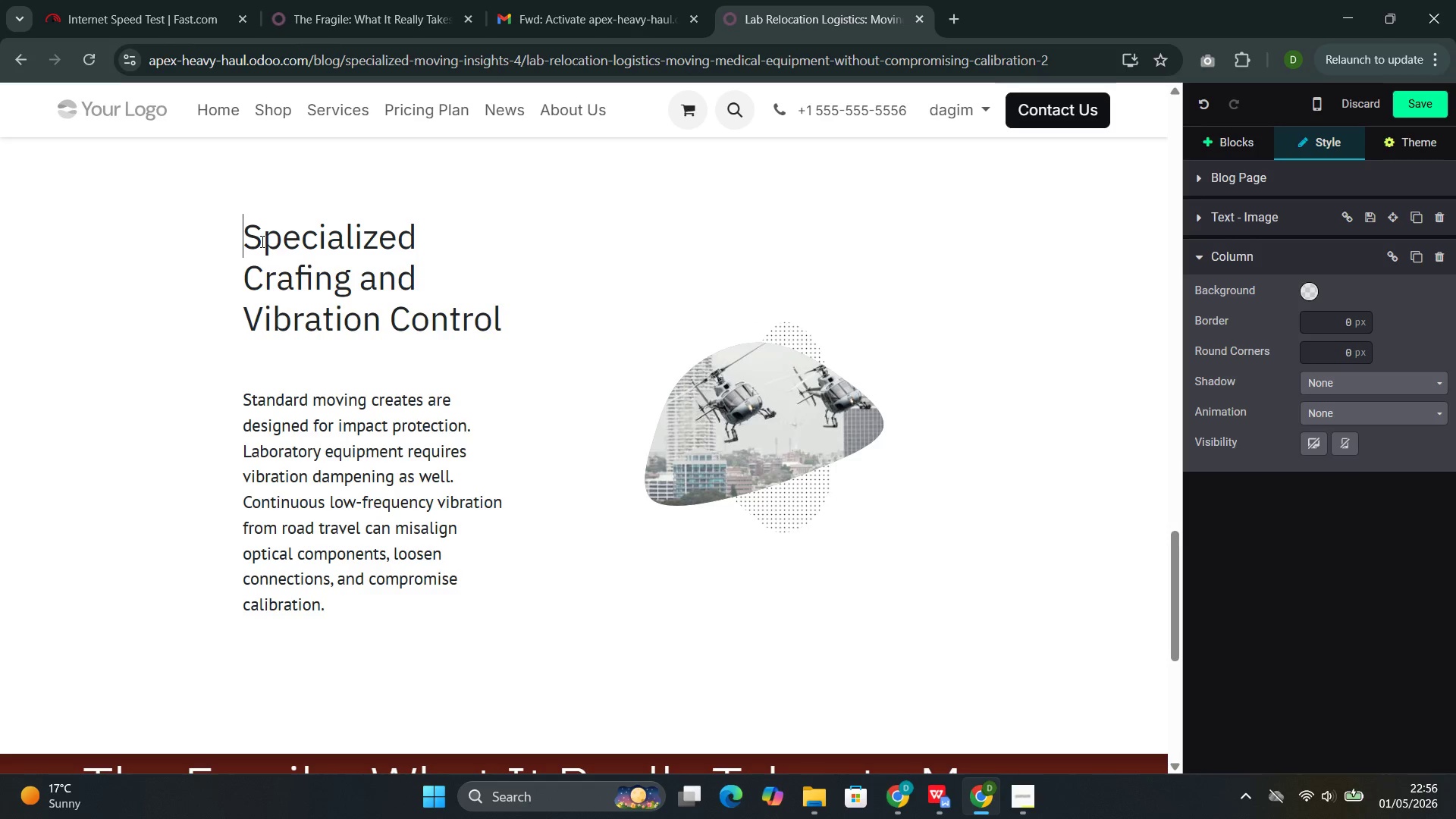 
left_click([261, 241])
 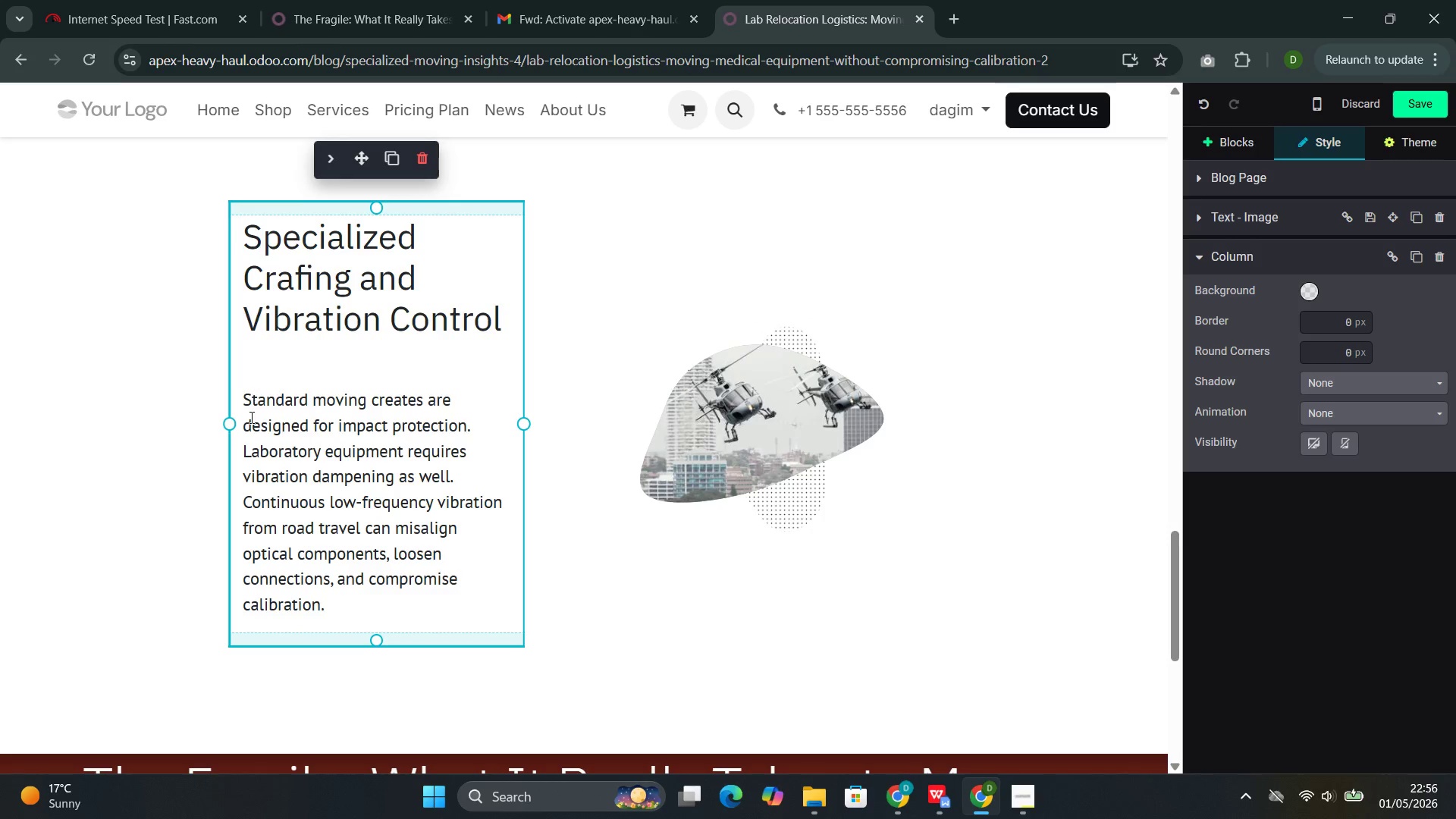 
scroll: coordinate [248, 423], scroll_direction: up, amount: 2.0
 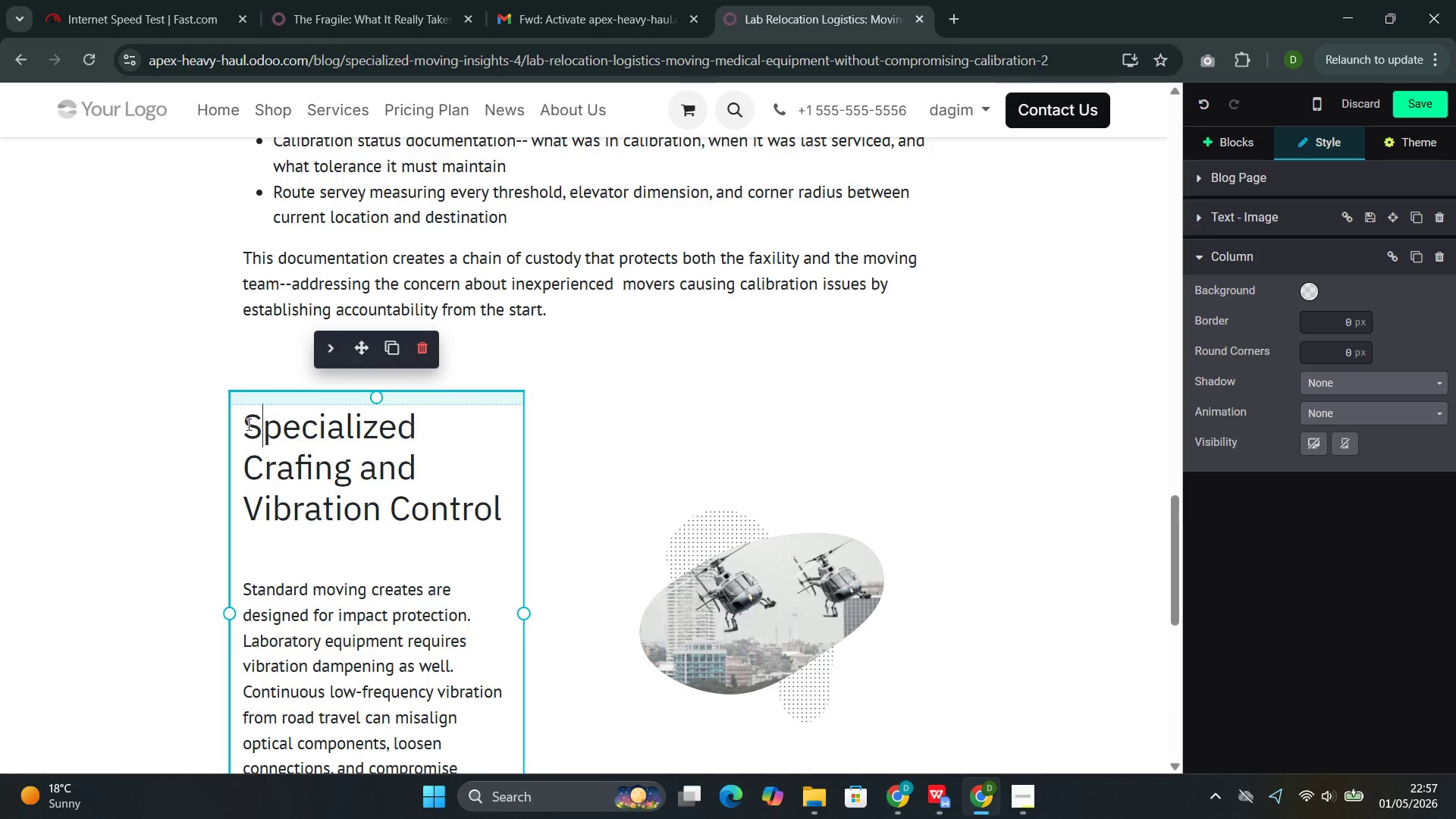 
wait(8.62)
 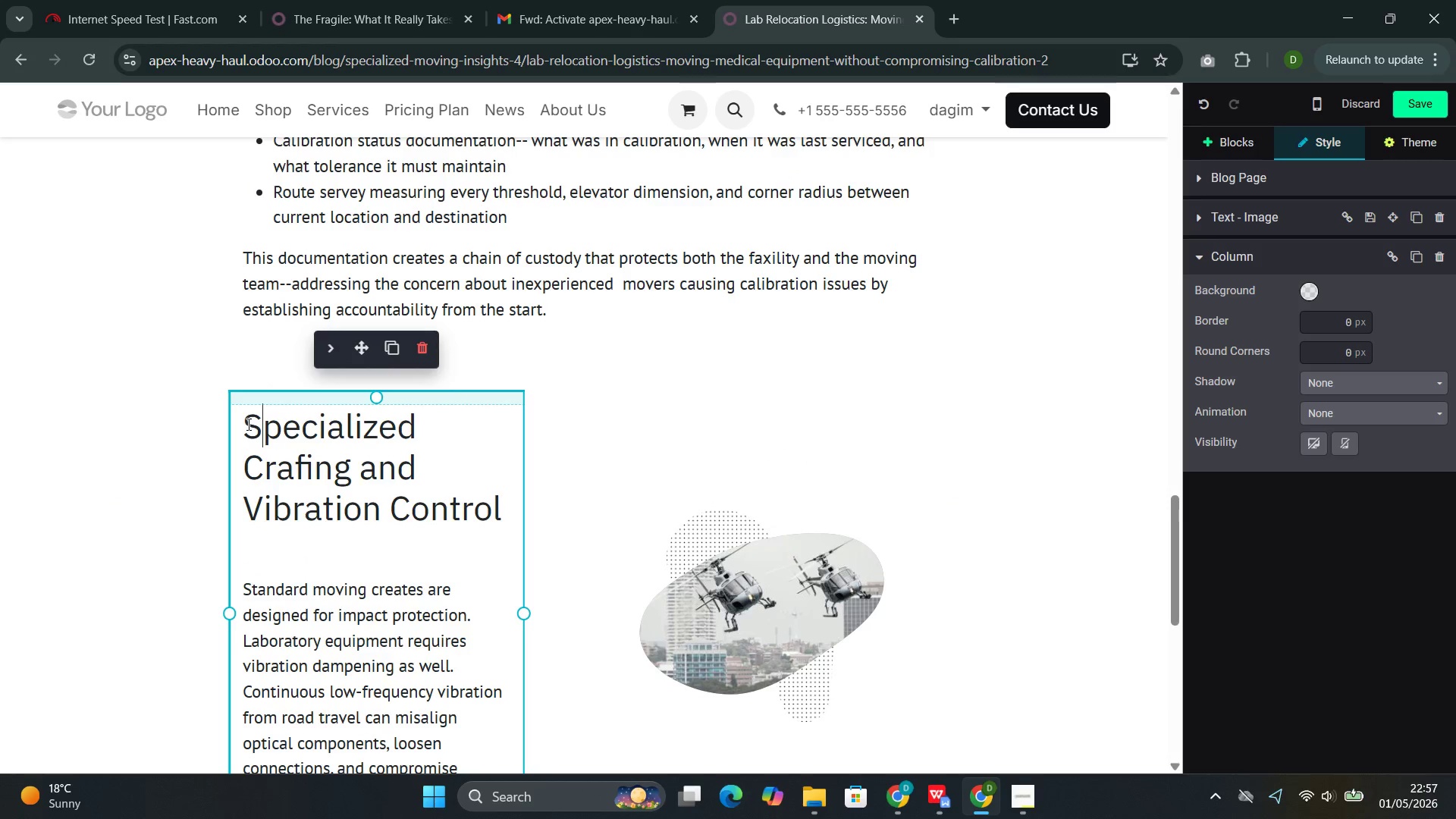 
scroll: coordinate [513, 676], scroll_direction: down, amount: 2.0
 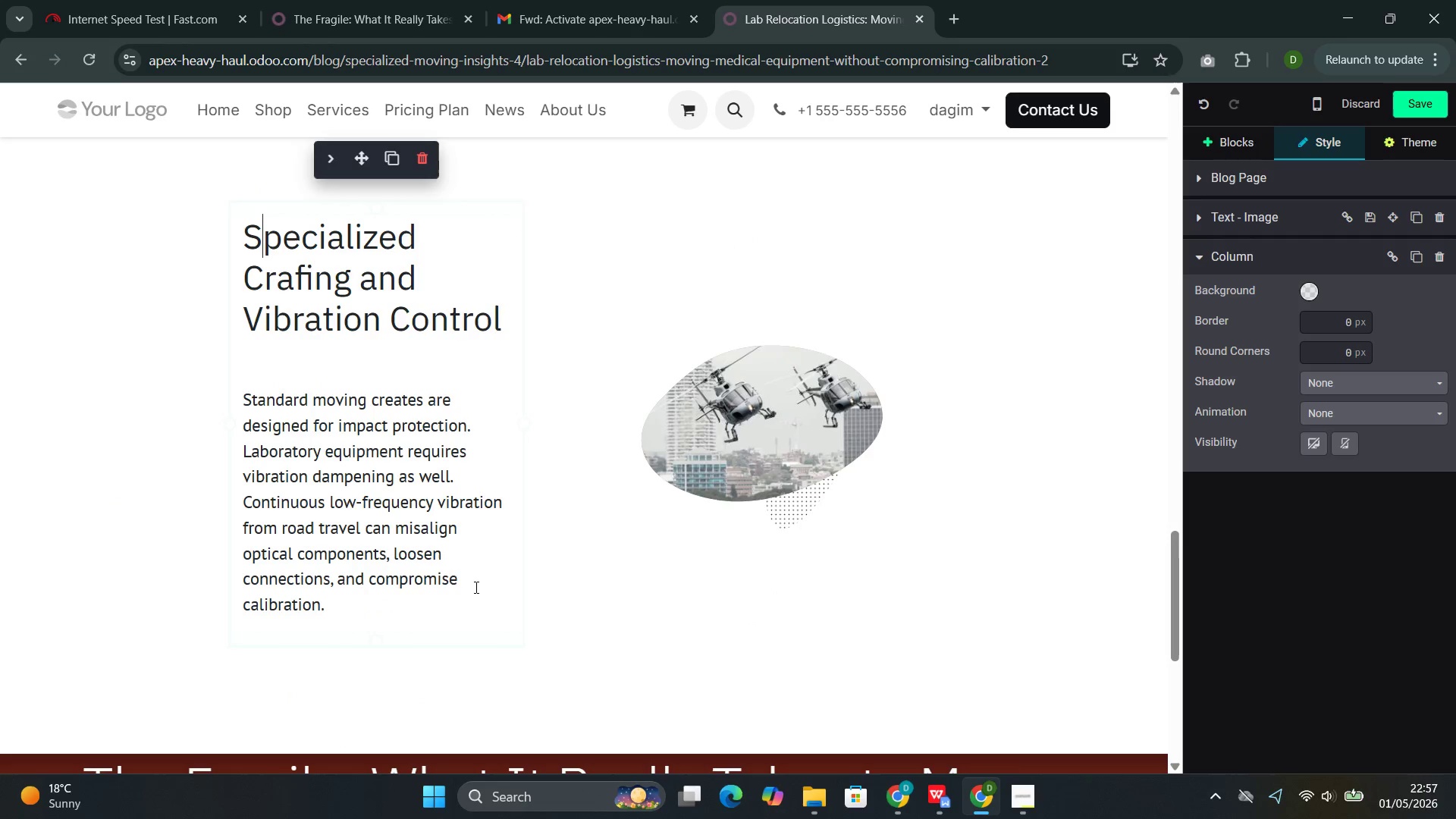 
left_click([476, 587])
 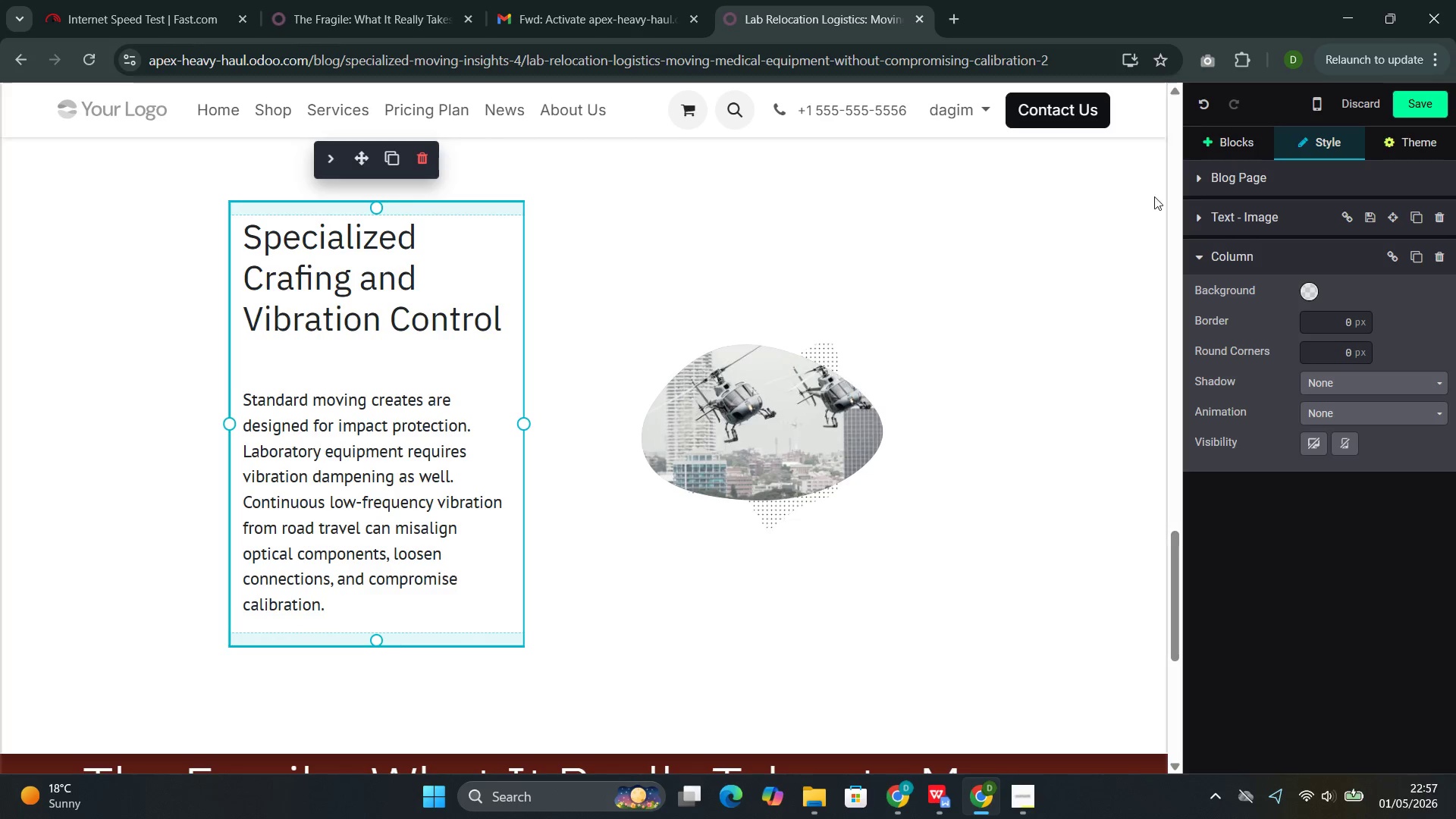 
left_click([1226, 130])
 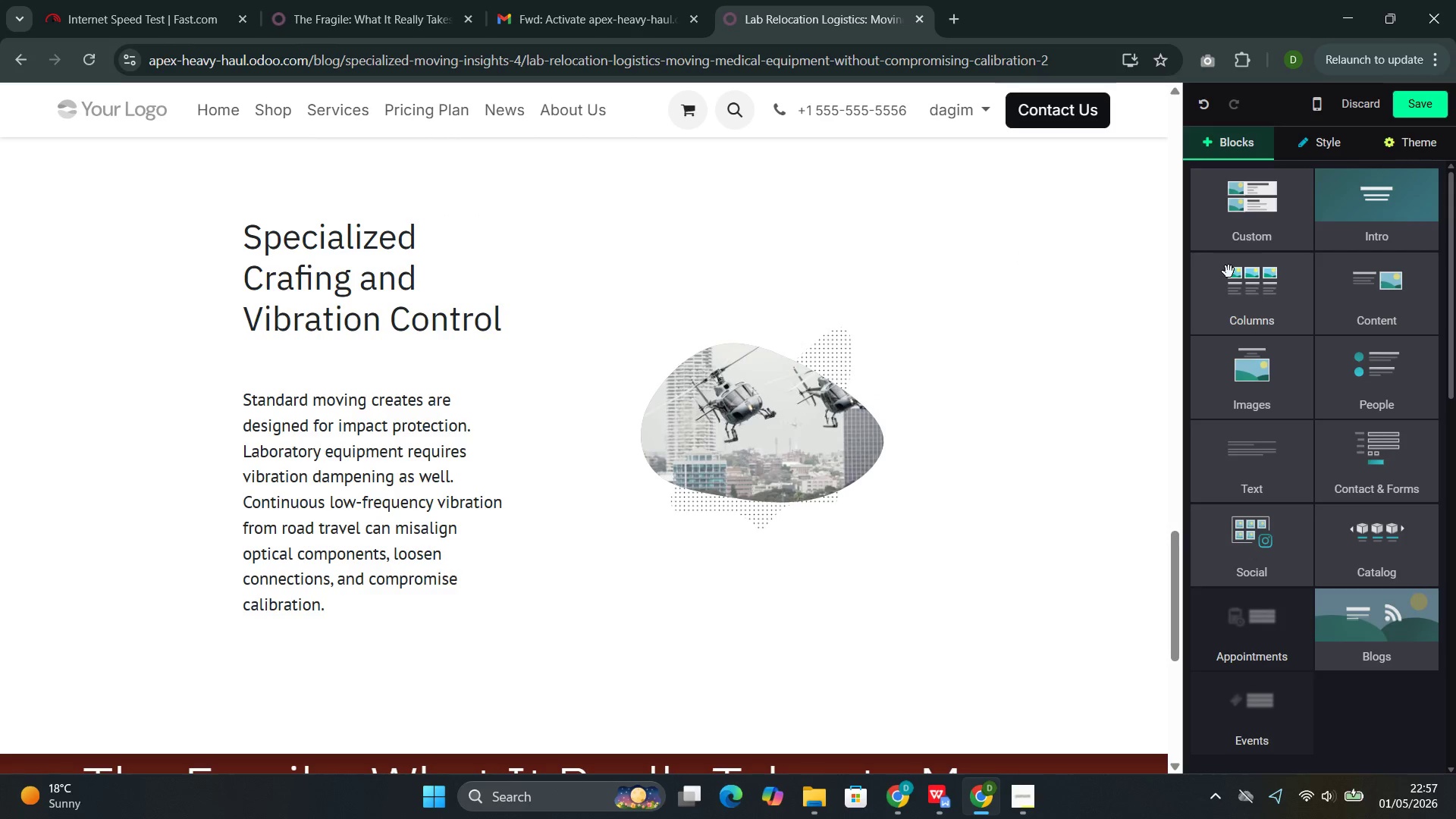 
left_click([1240, 306])
 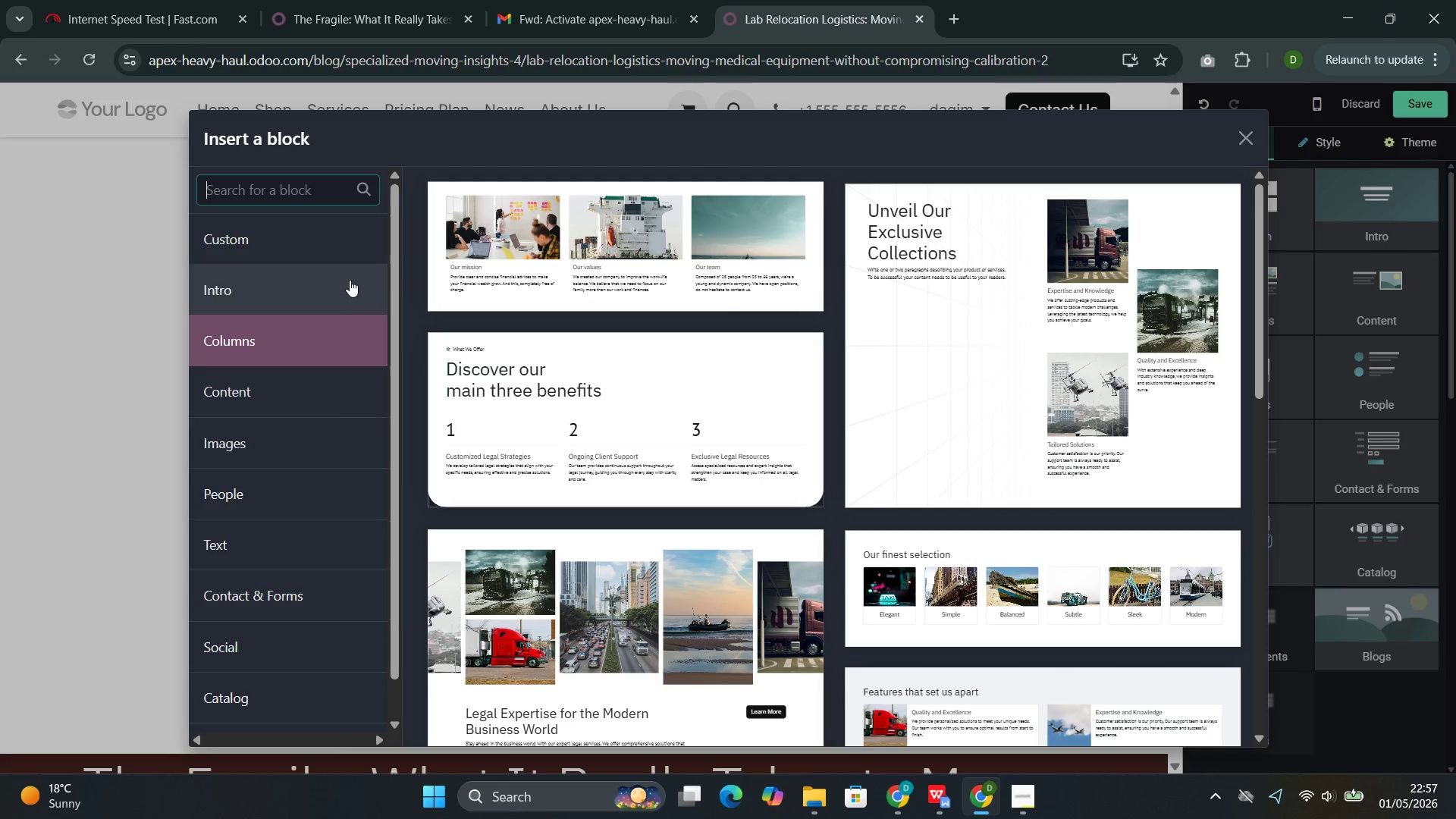 
wait(7.95)
 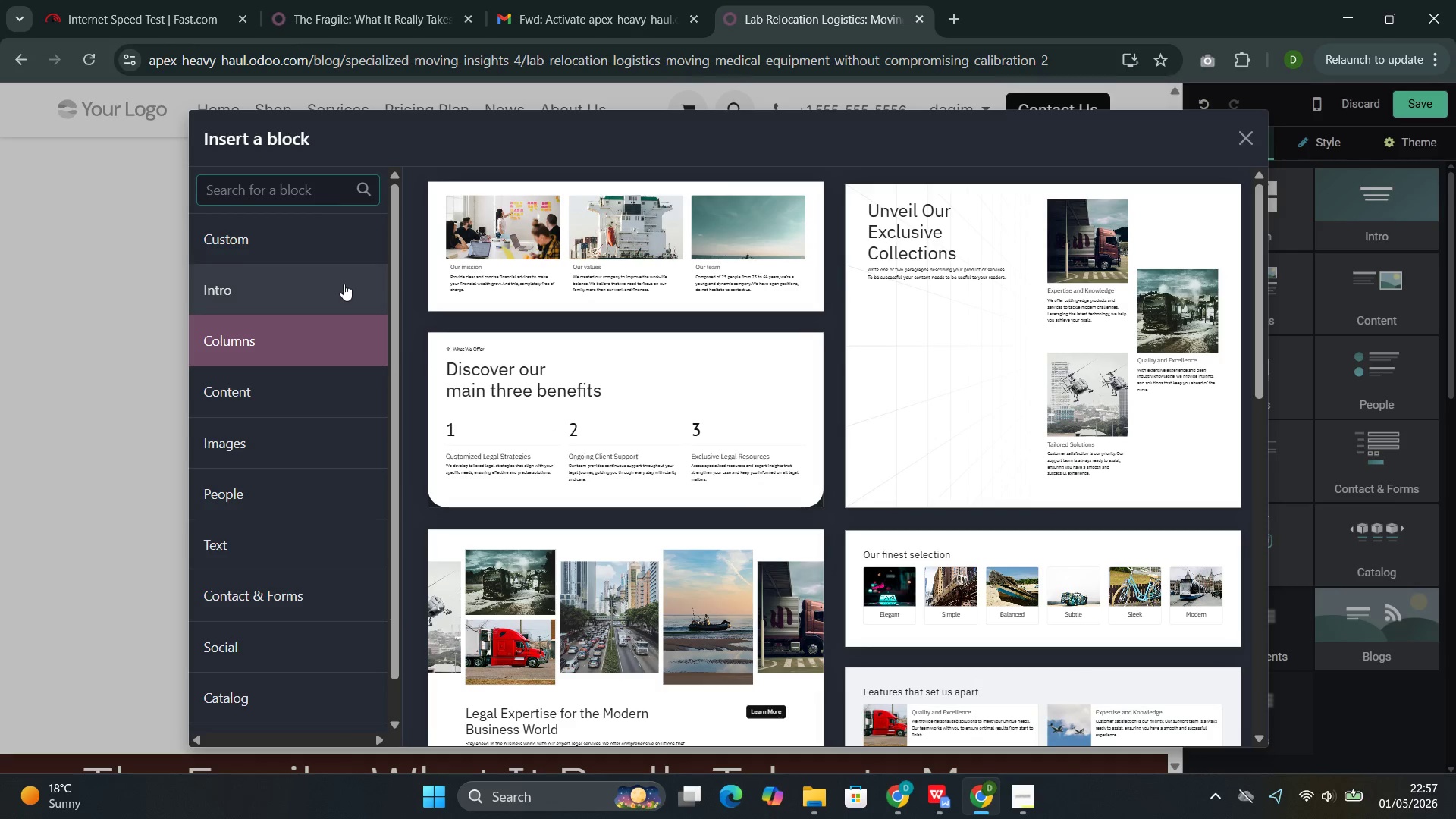 
scroll: coordinate [568, 469], scroll_direction: down, amount: 3.0
 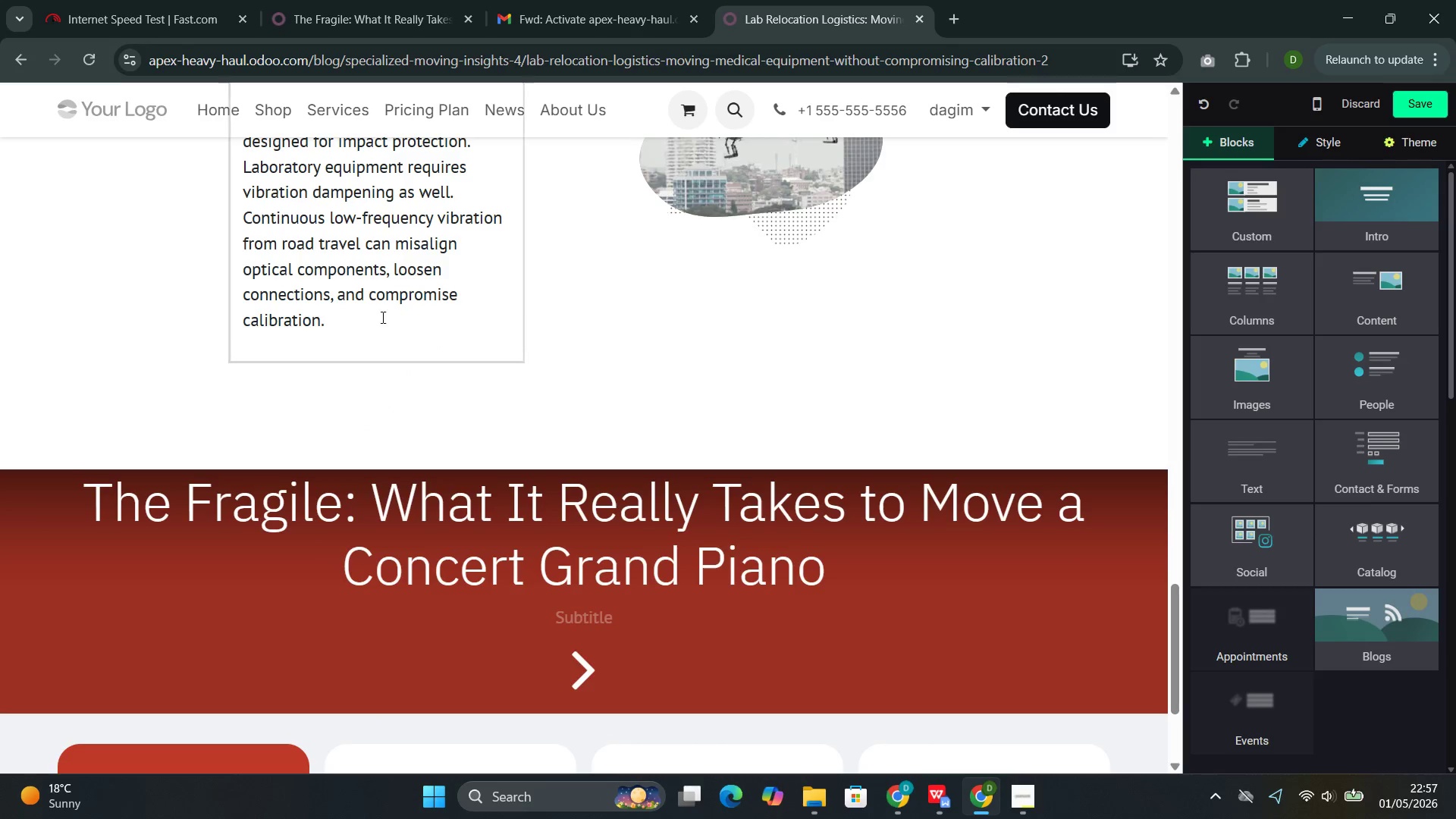 
left_click([378, 313])
 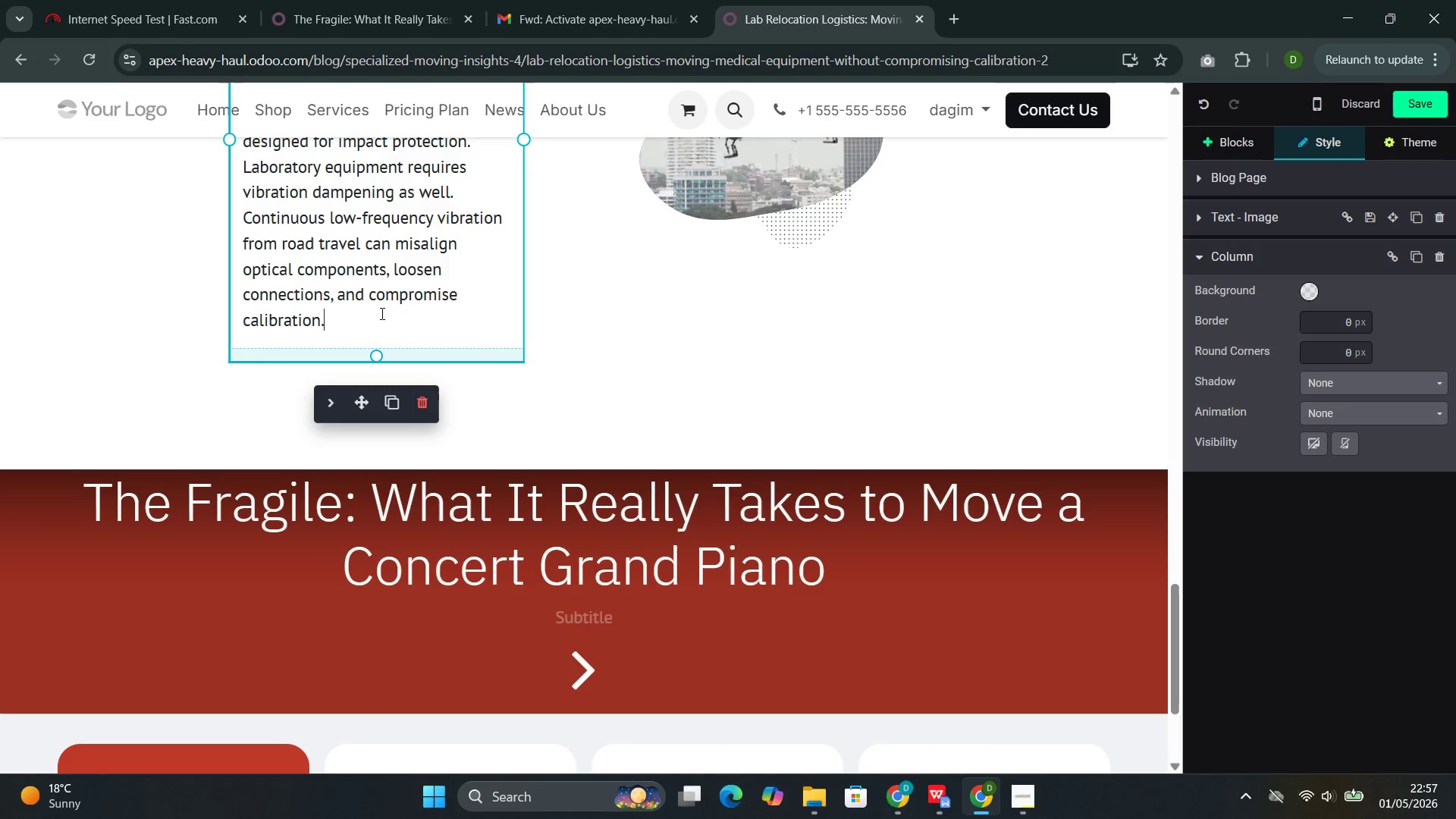 
key(Space)
 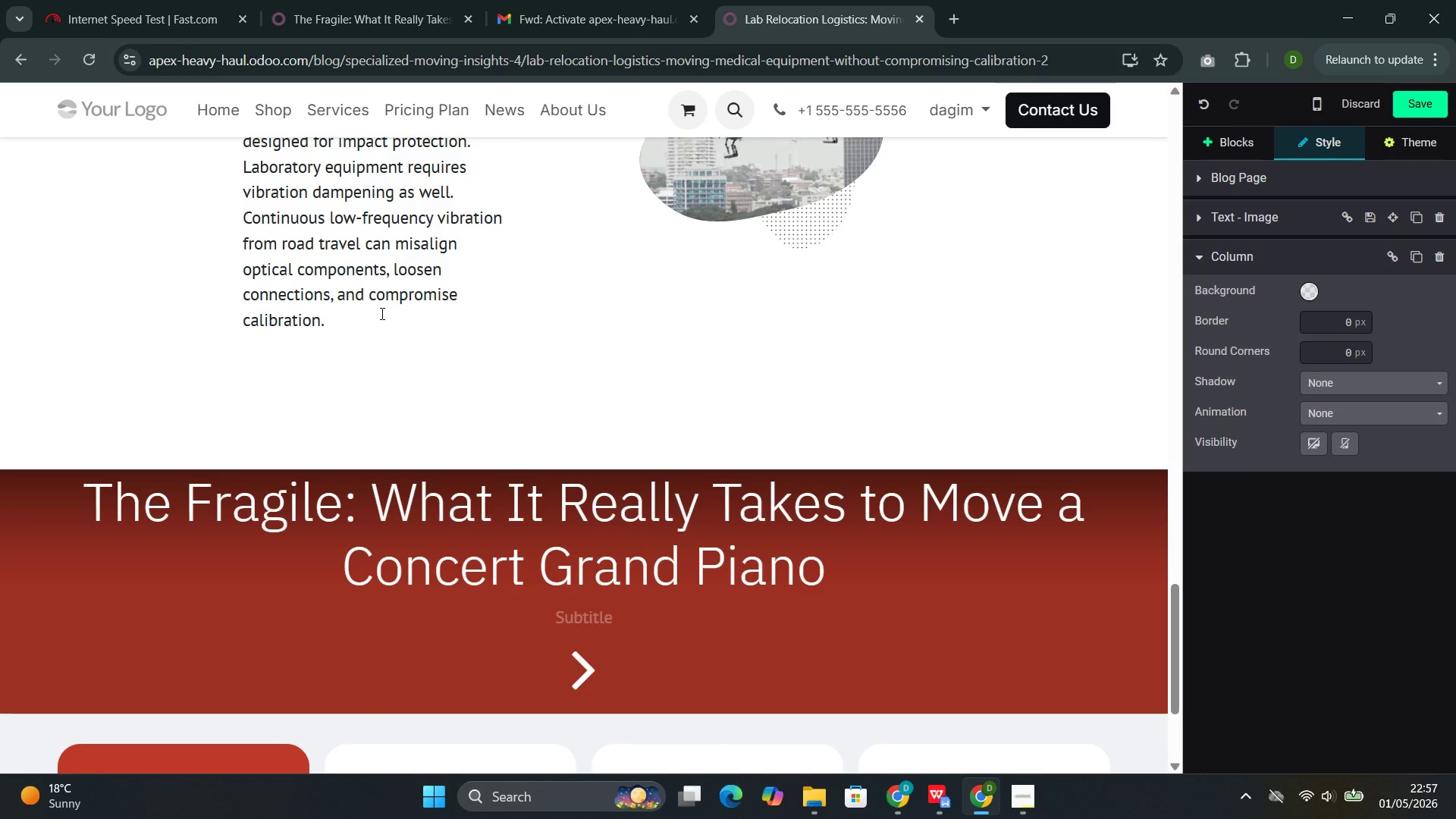 
key(Space)
 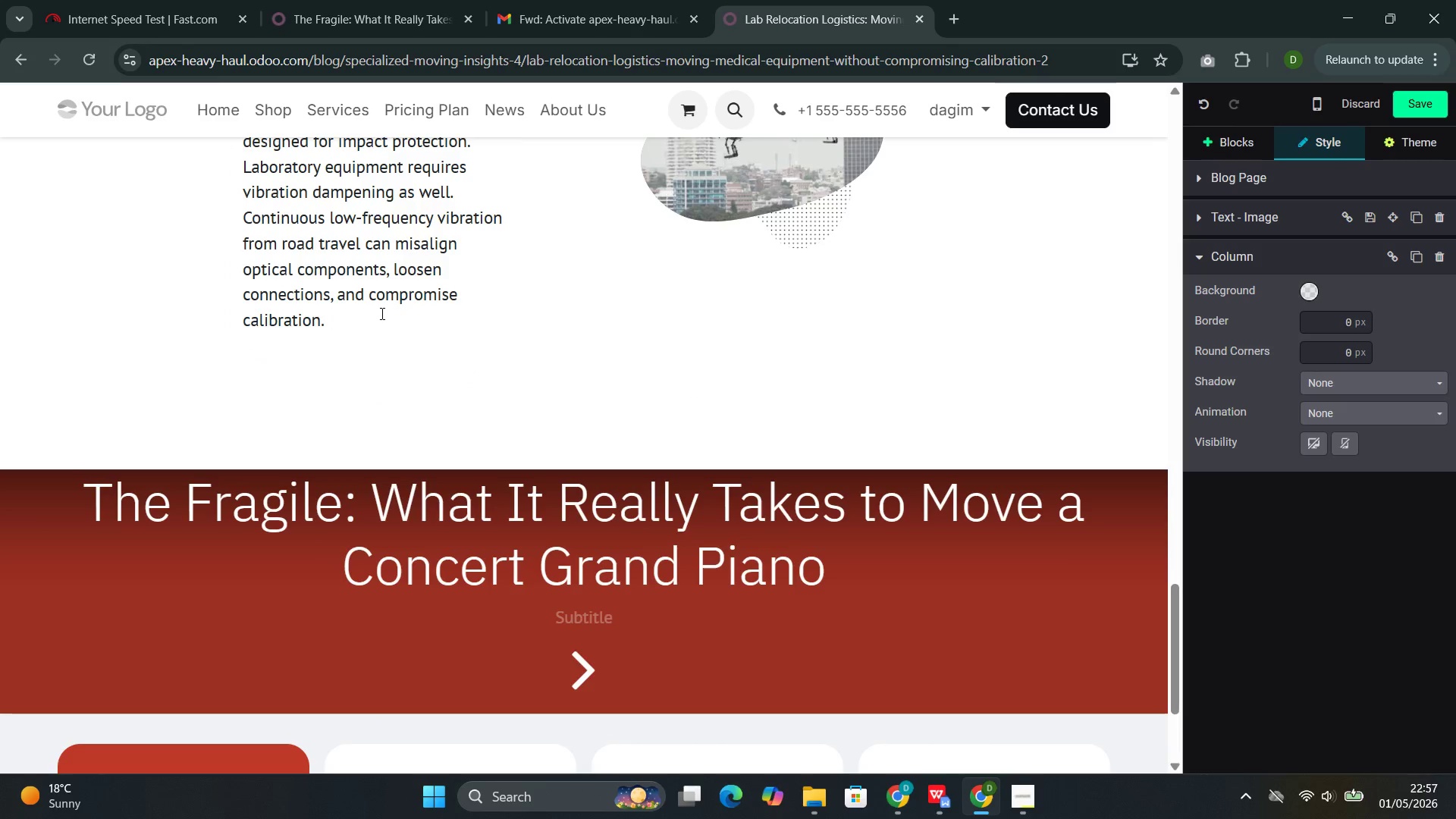 
key(Backspace)
 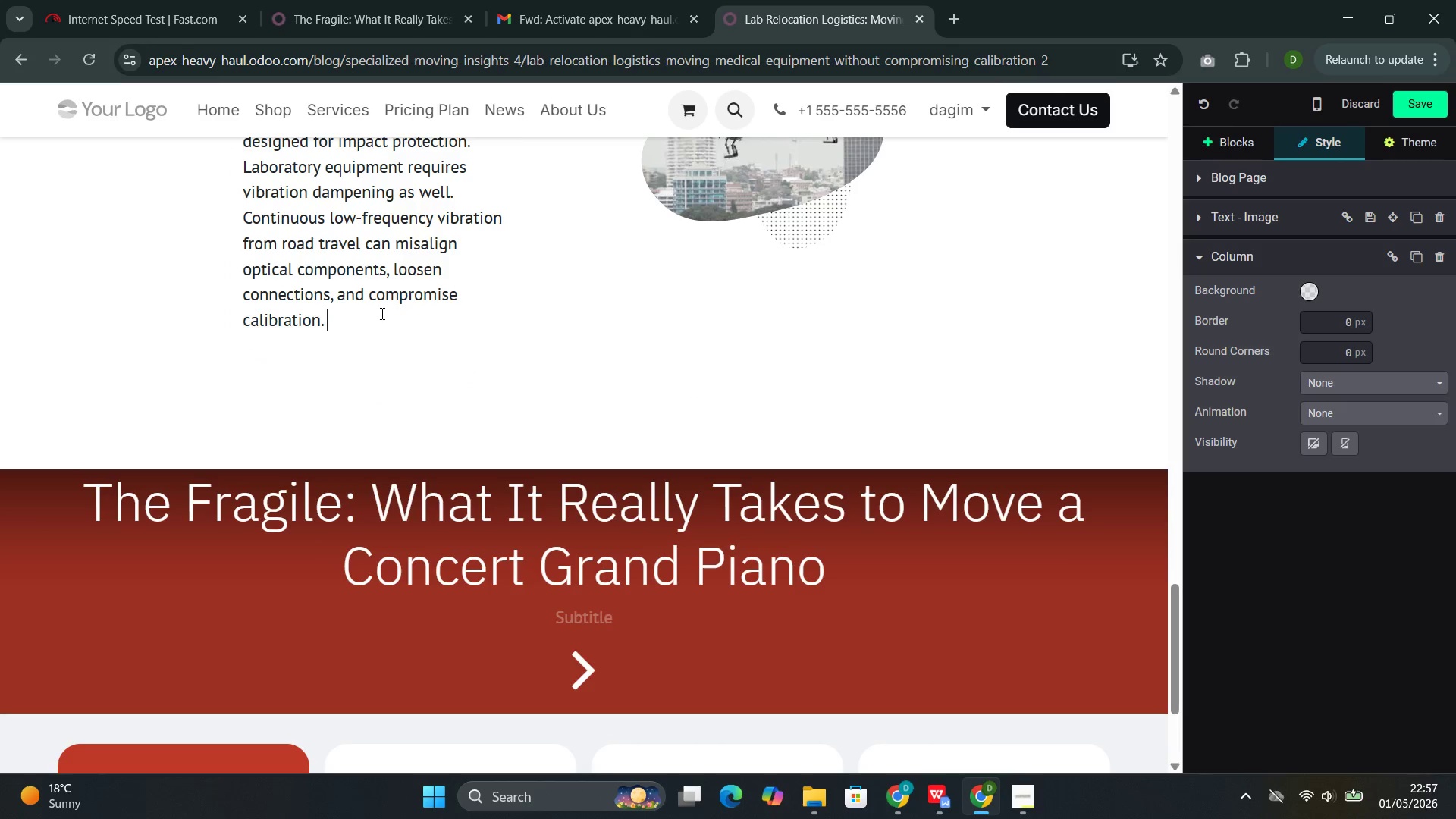 
key(Backspace)
 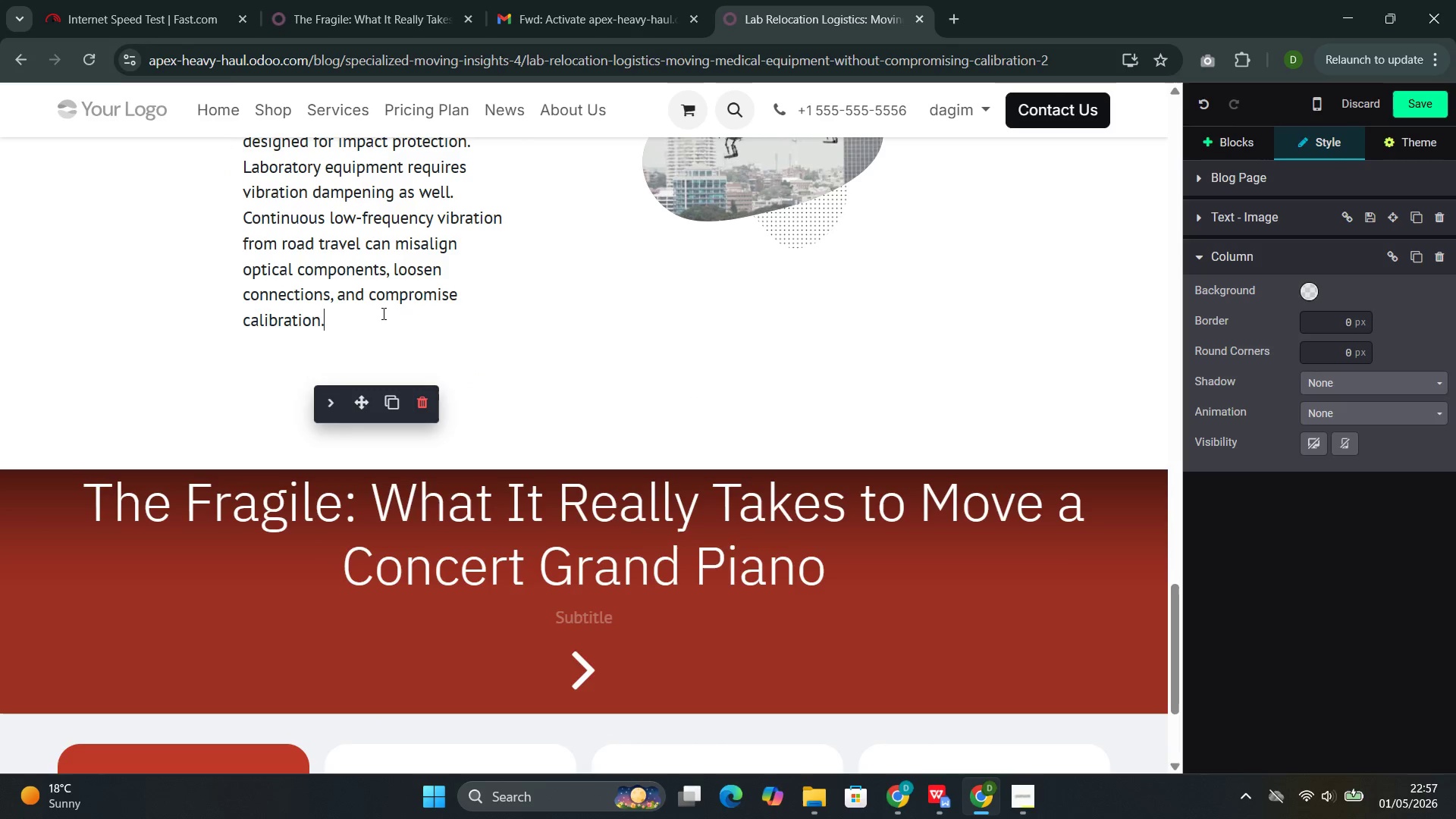 
key(Enter)
 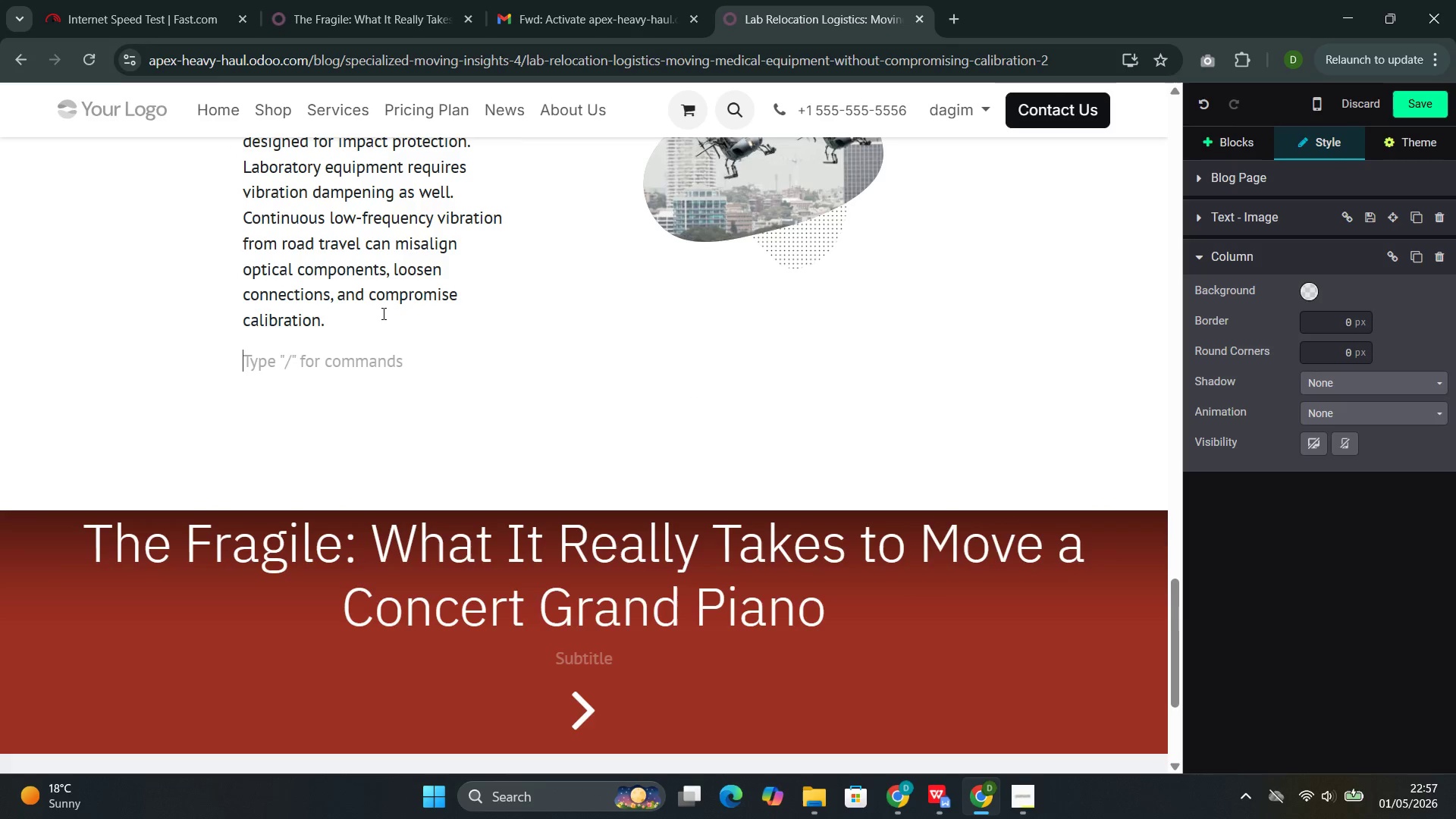 
type(Our approach includes:)
 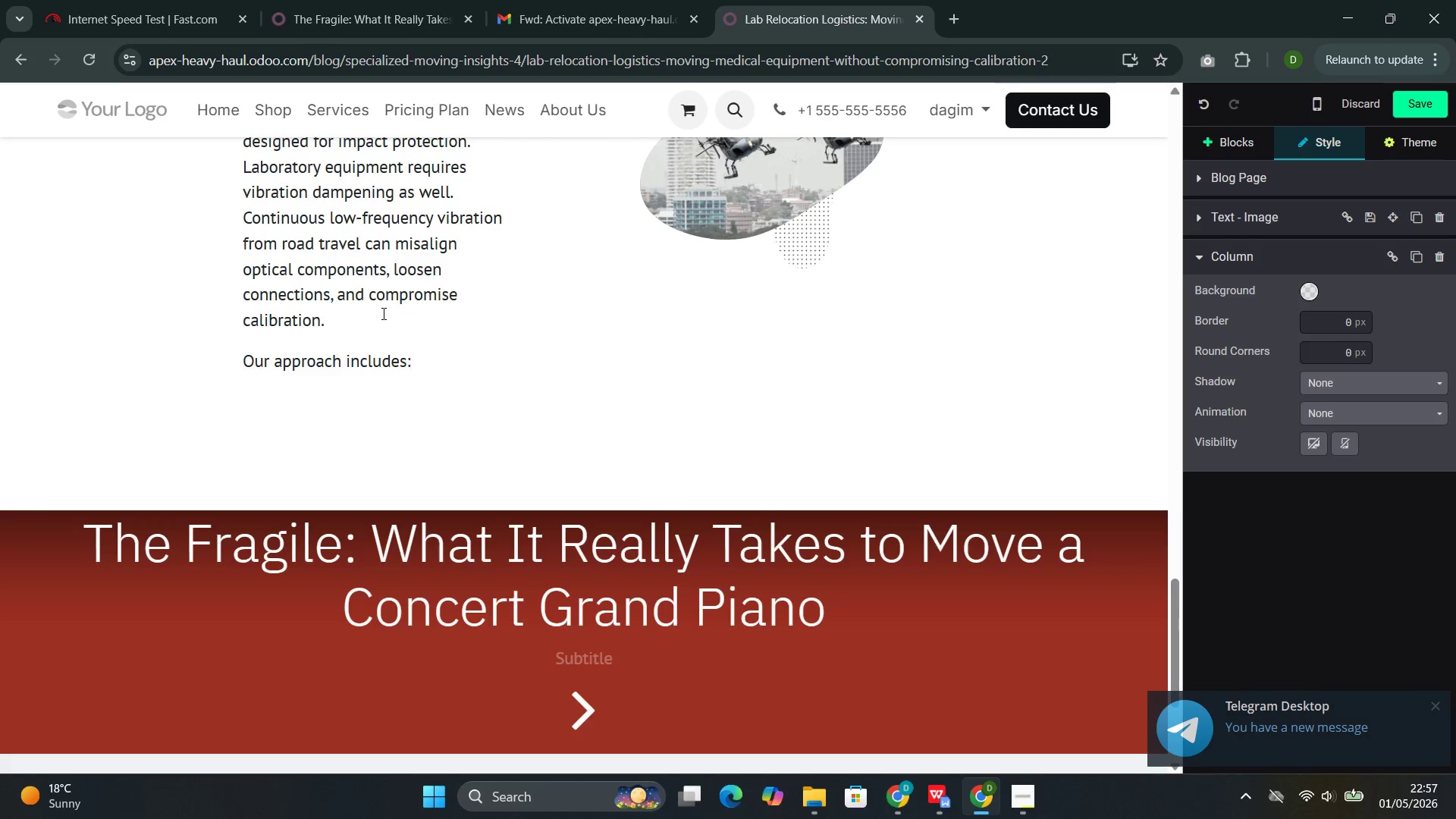 
key(Enter)
 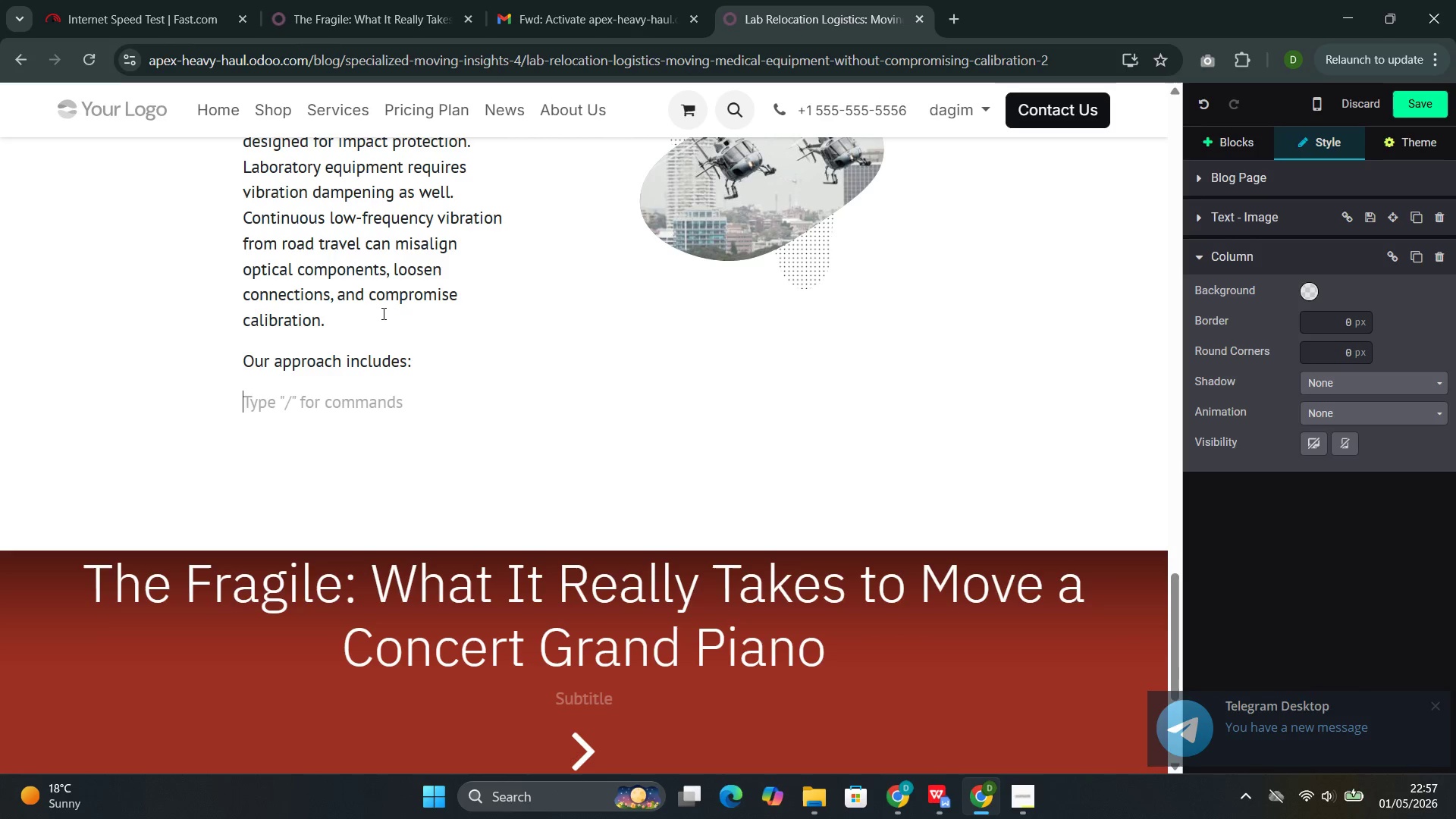 
key(Minus)
 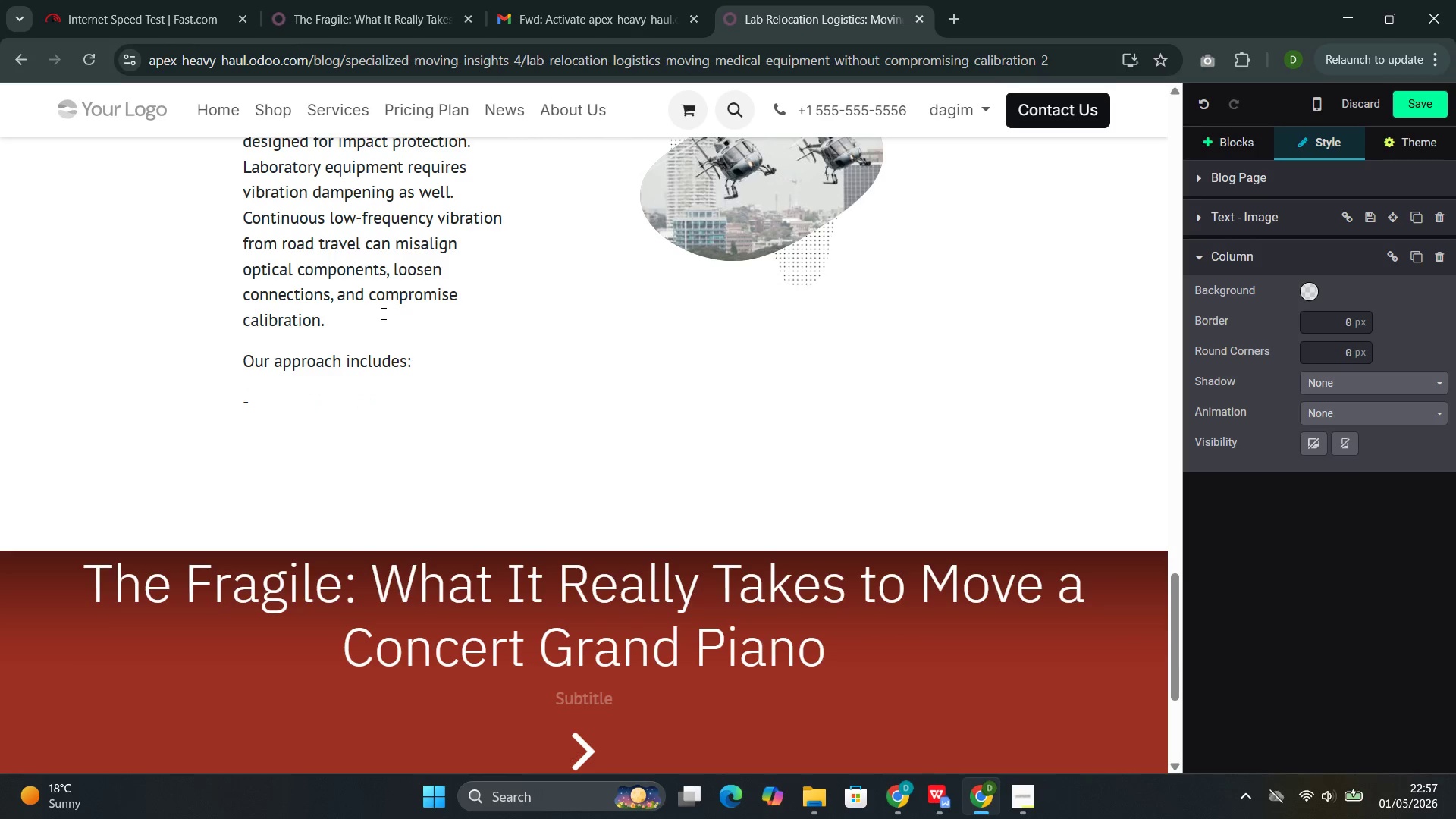 
key(Space)
 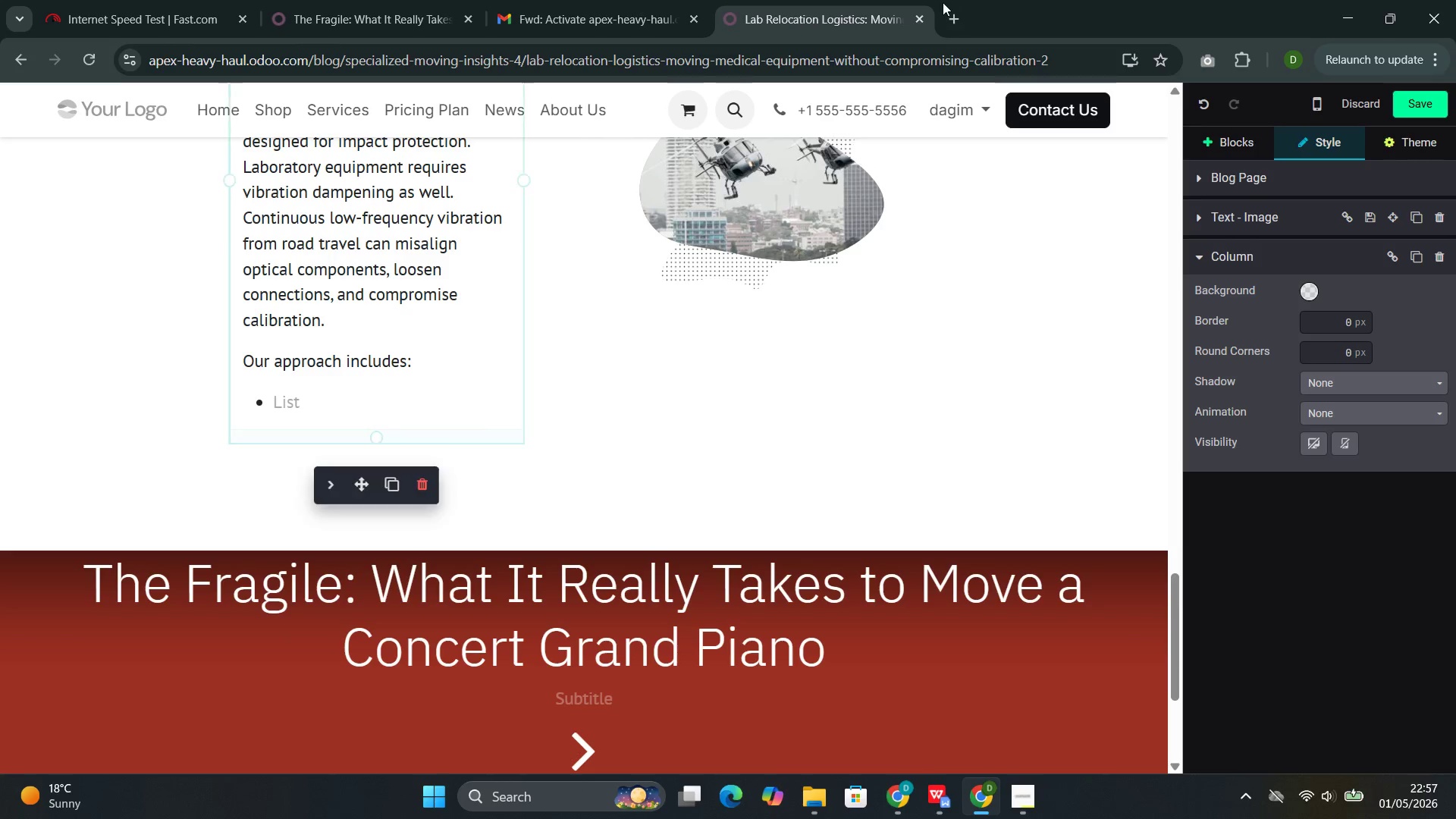 
wait(13.61)
 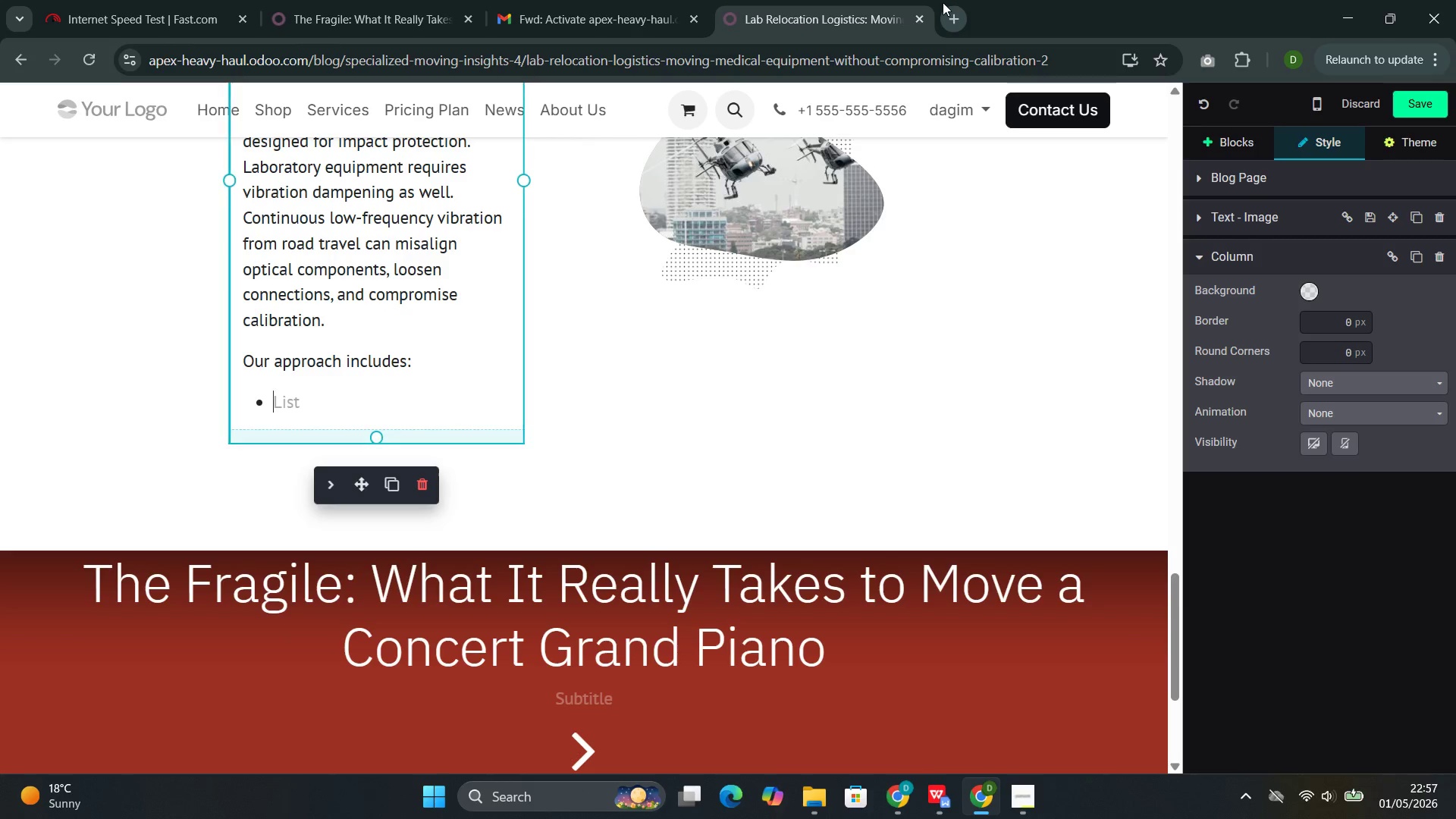 
type(I)
key(Backspace)
type(i)
key(Backspace)
key(Backspace)
type(Air-ride ses)
key(Backspace)
key(Backspace)
type(uspo)
key(Backspace)
type(enso)
key(Backspace)
type(ion vehicles )
 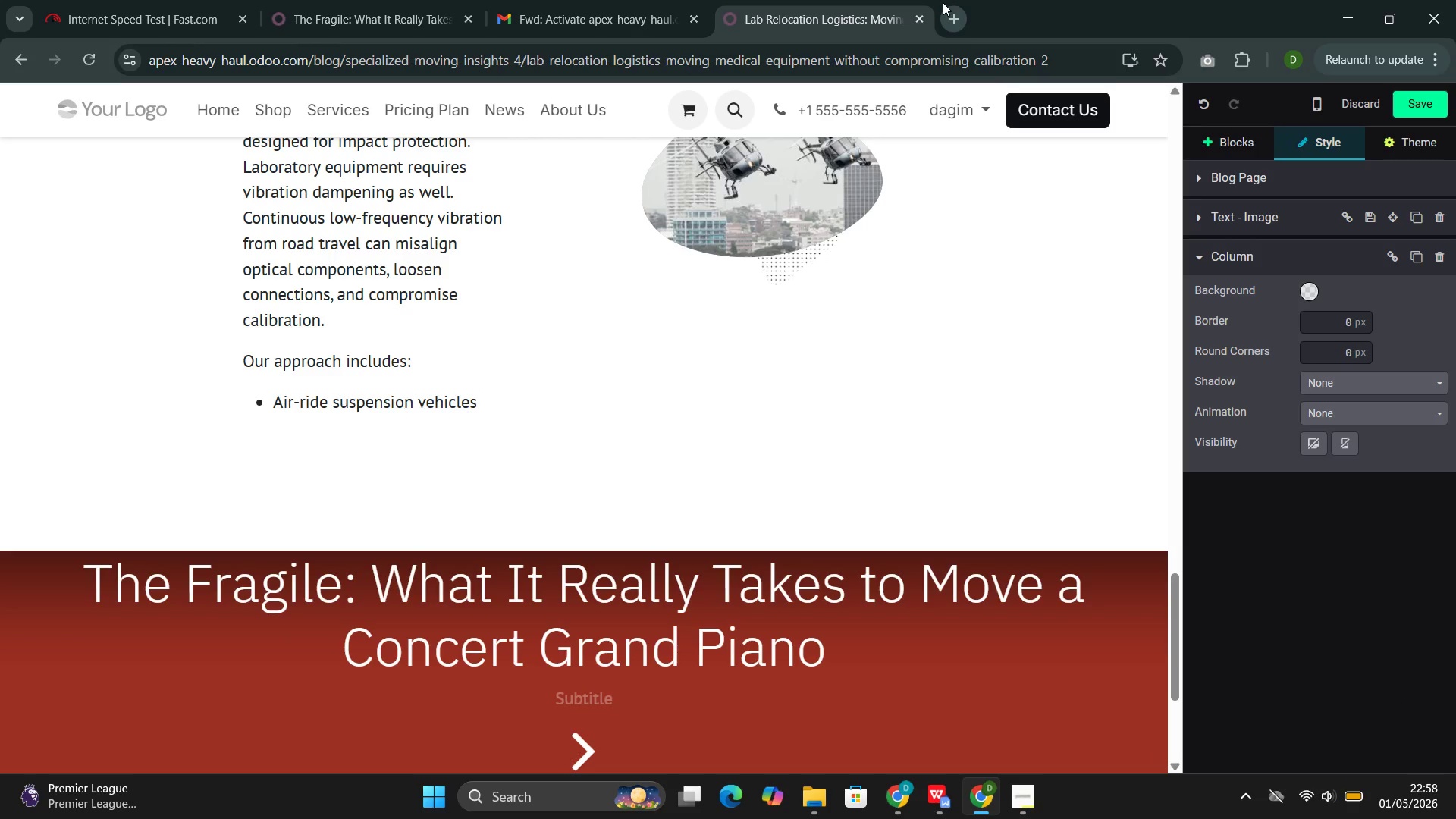 
wait(11.62)
 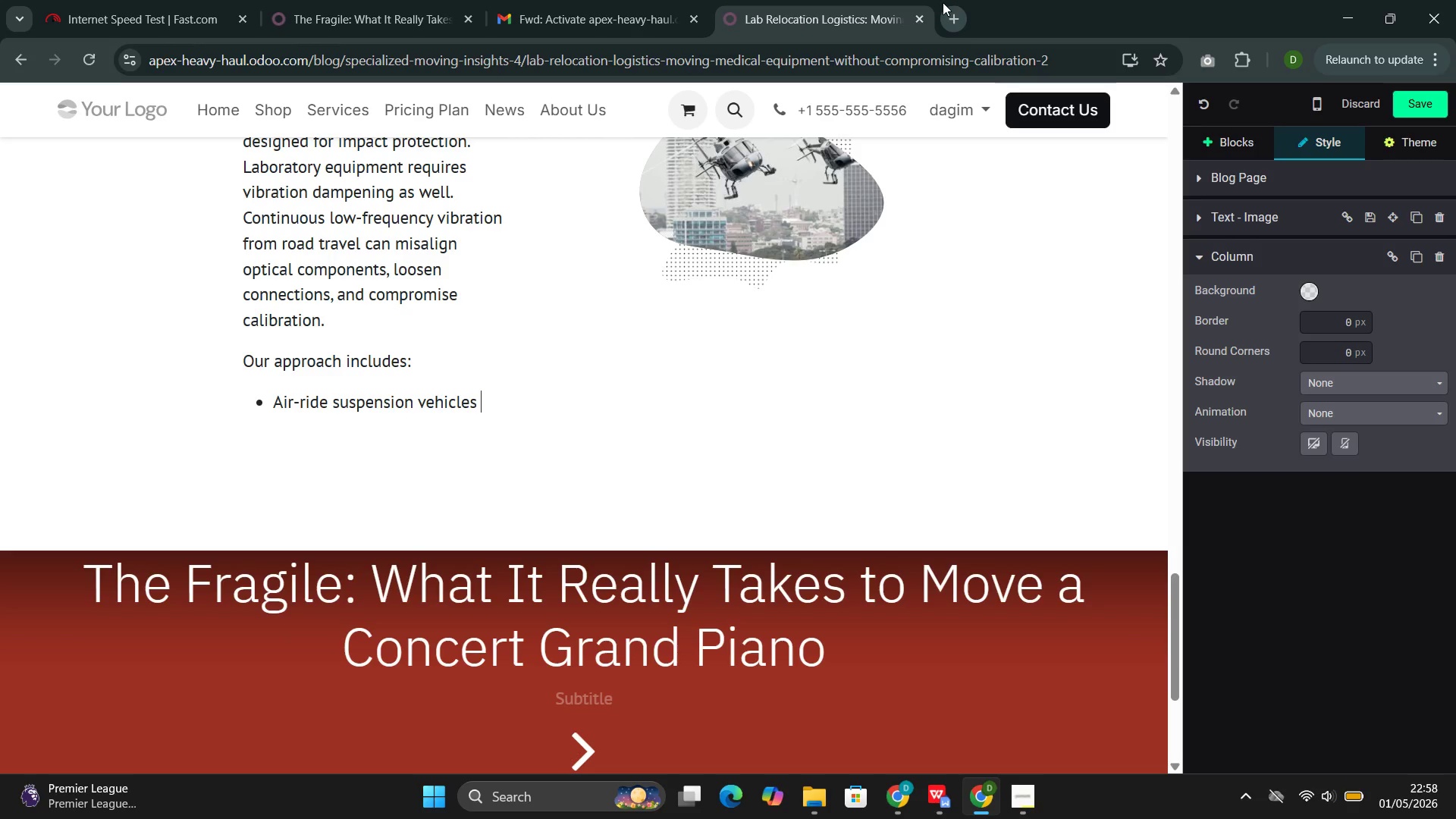 
type(that isolate the cargo com)
 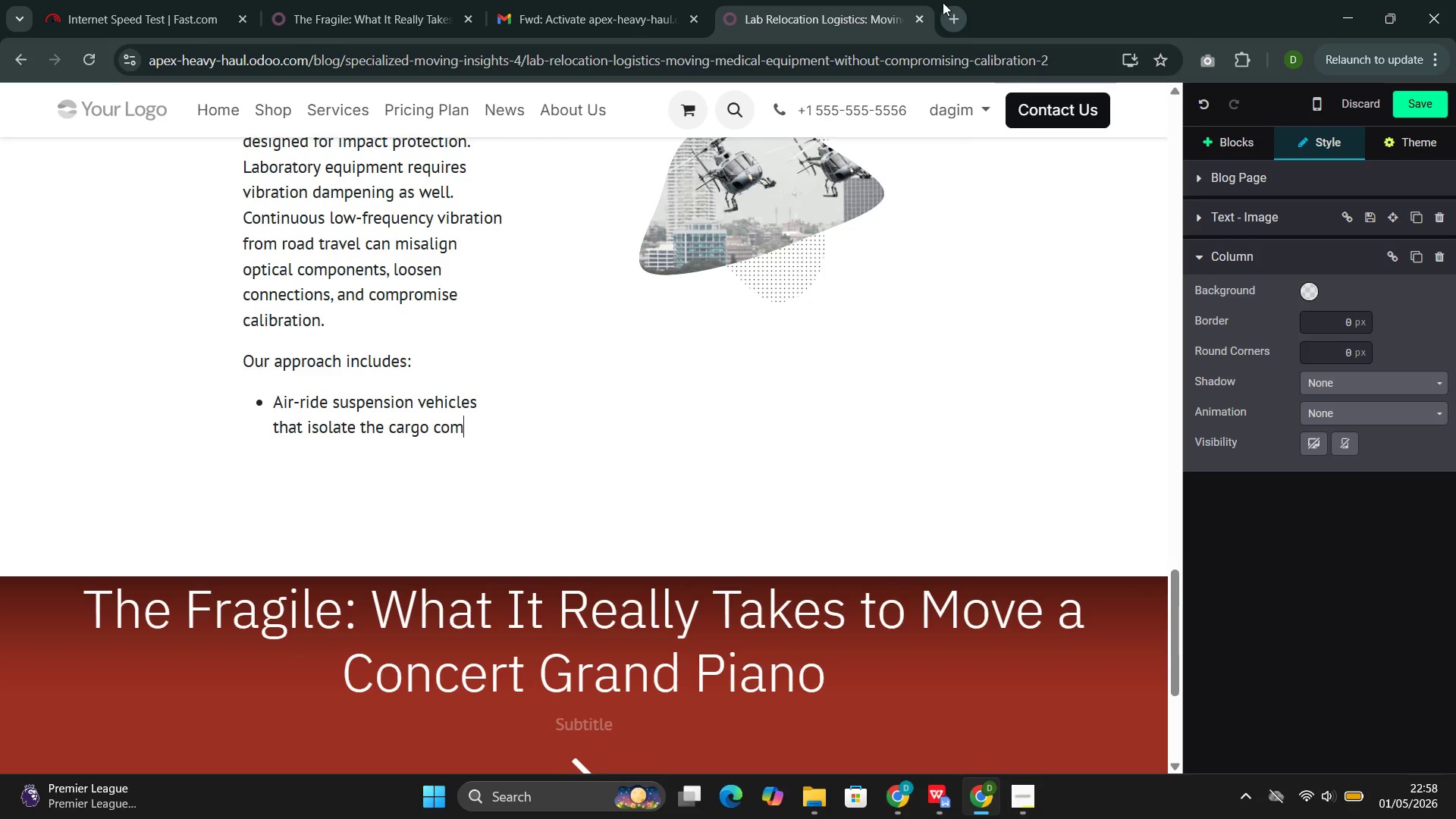 
type(partment from road surface irreduk)
key(Backspace)
type(larities)
 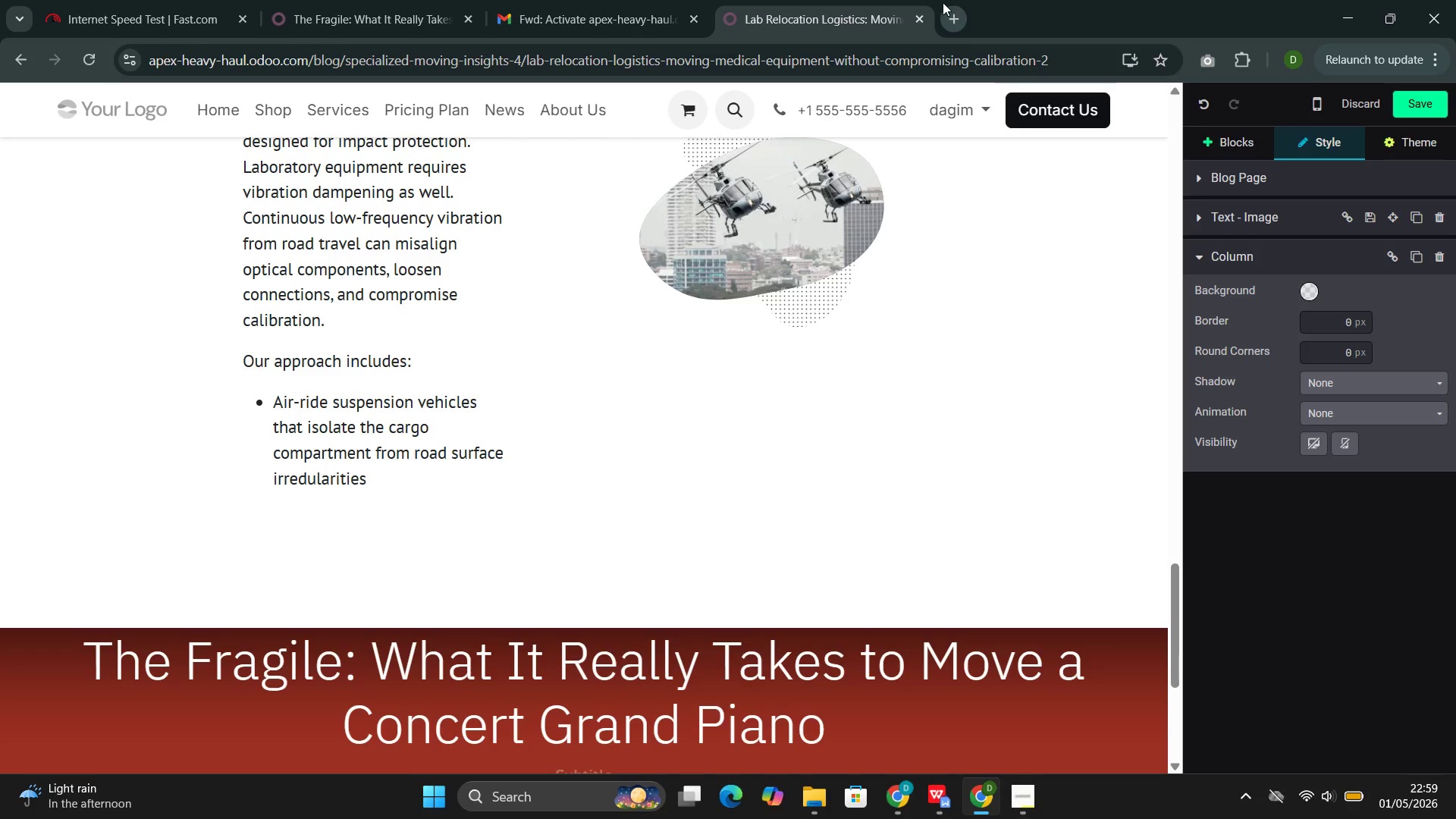 
key(Enter)
 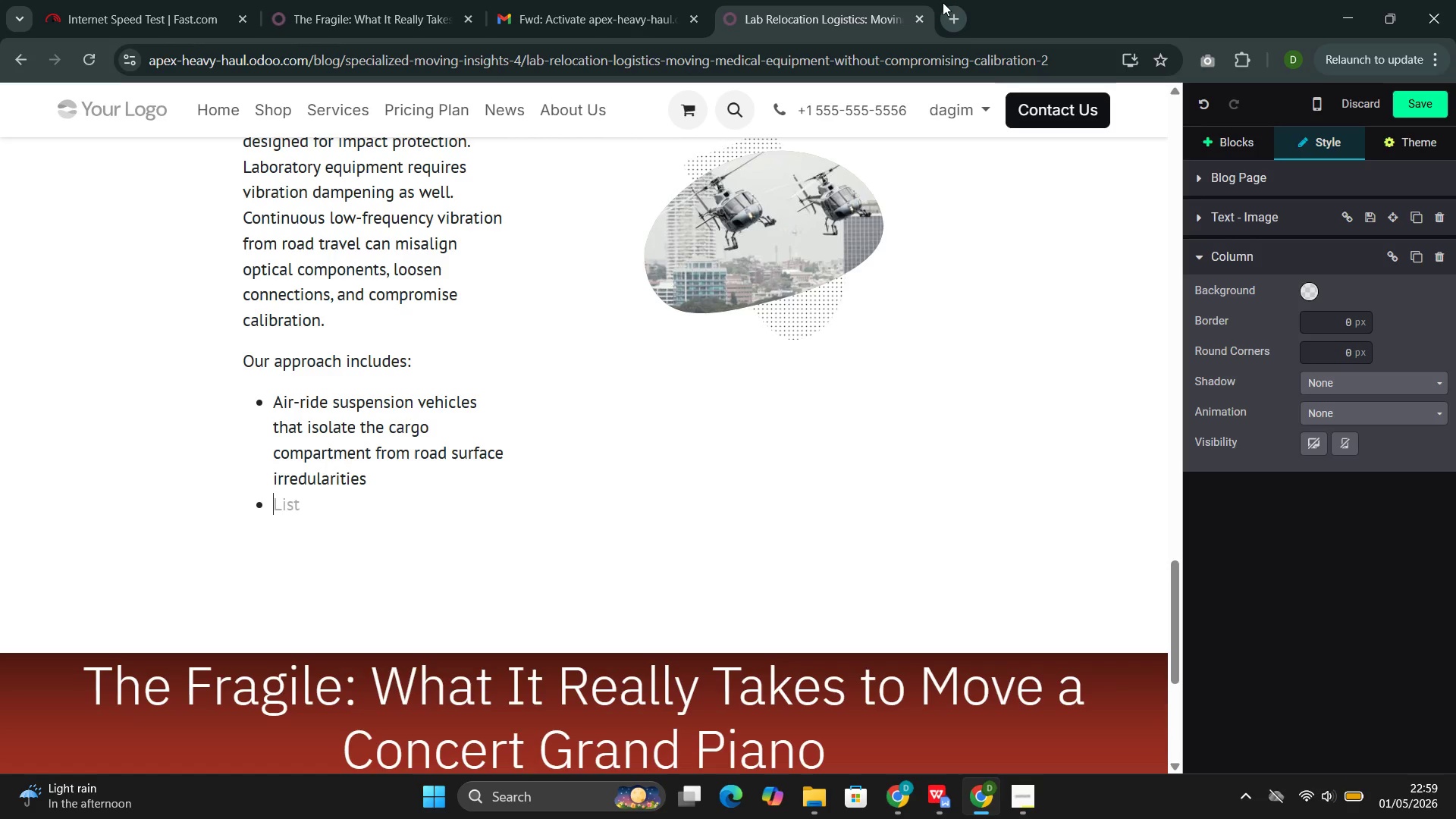 
type(Multi-layer isolation Mounts within creates that dd)
key(Backspace)
type(d)
key(Backspace)
type(ecouple eq)
 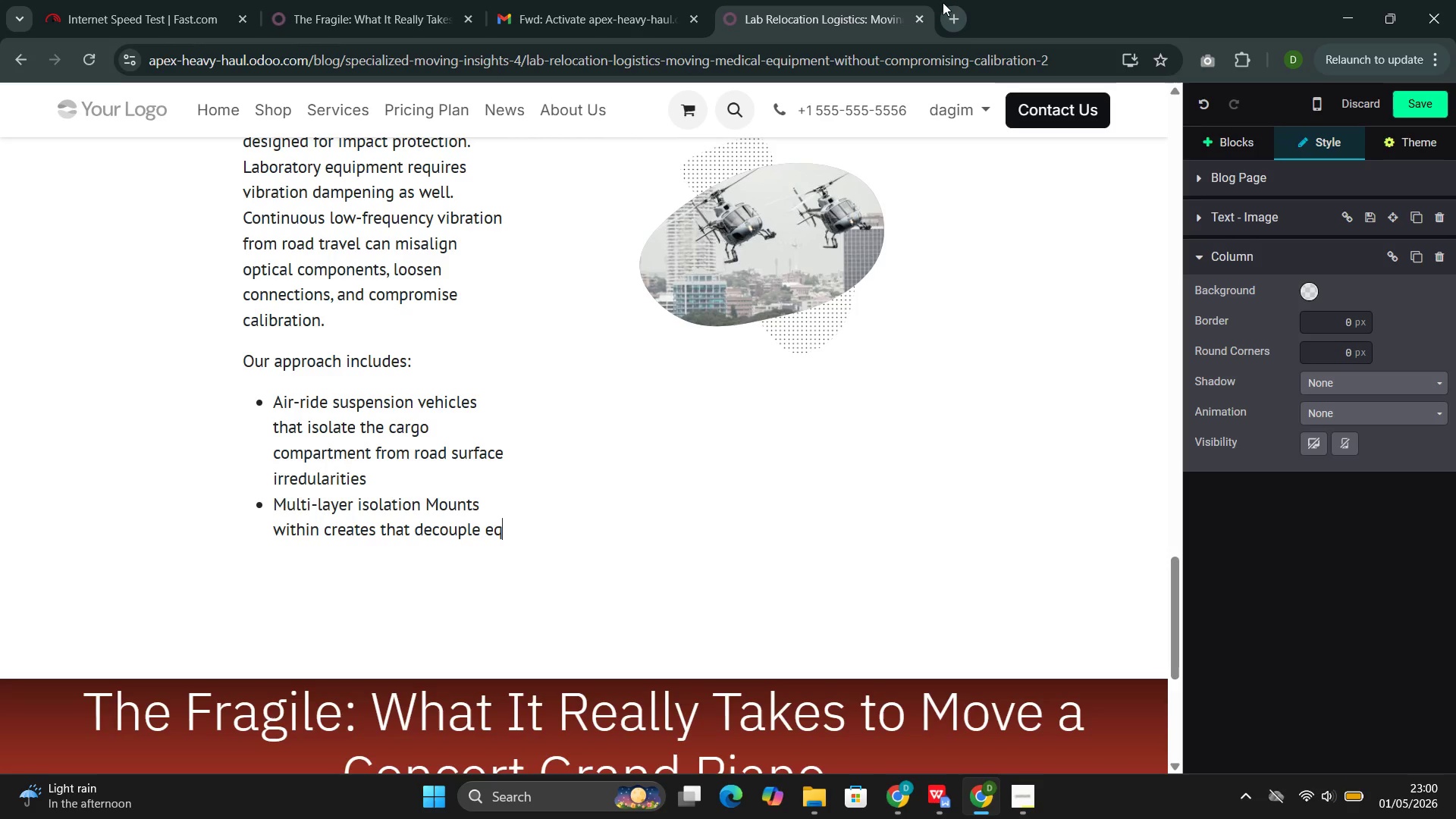 
wait(11.17)
 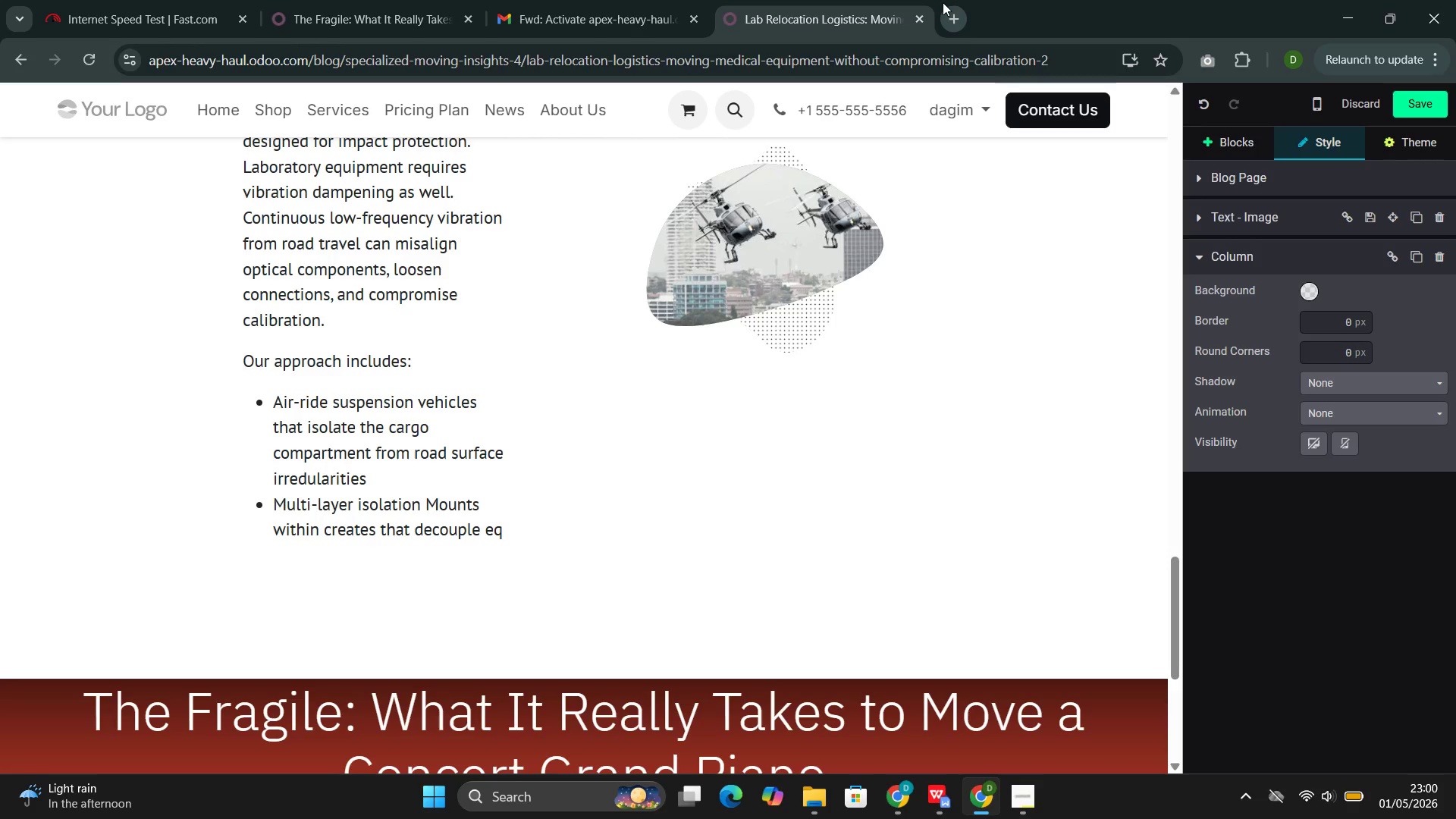 
type(uipment from crate walls)
 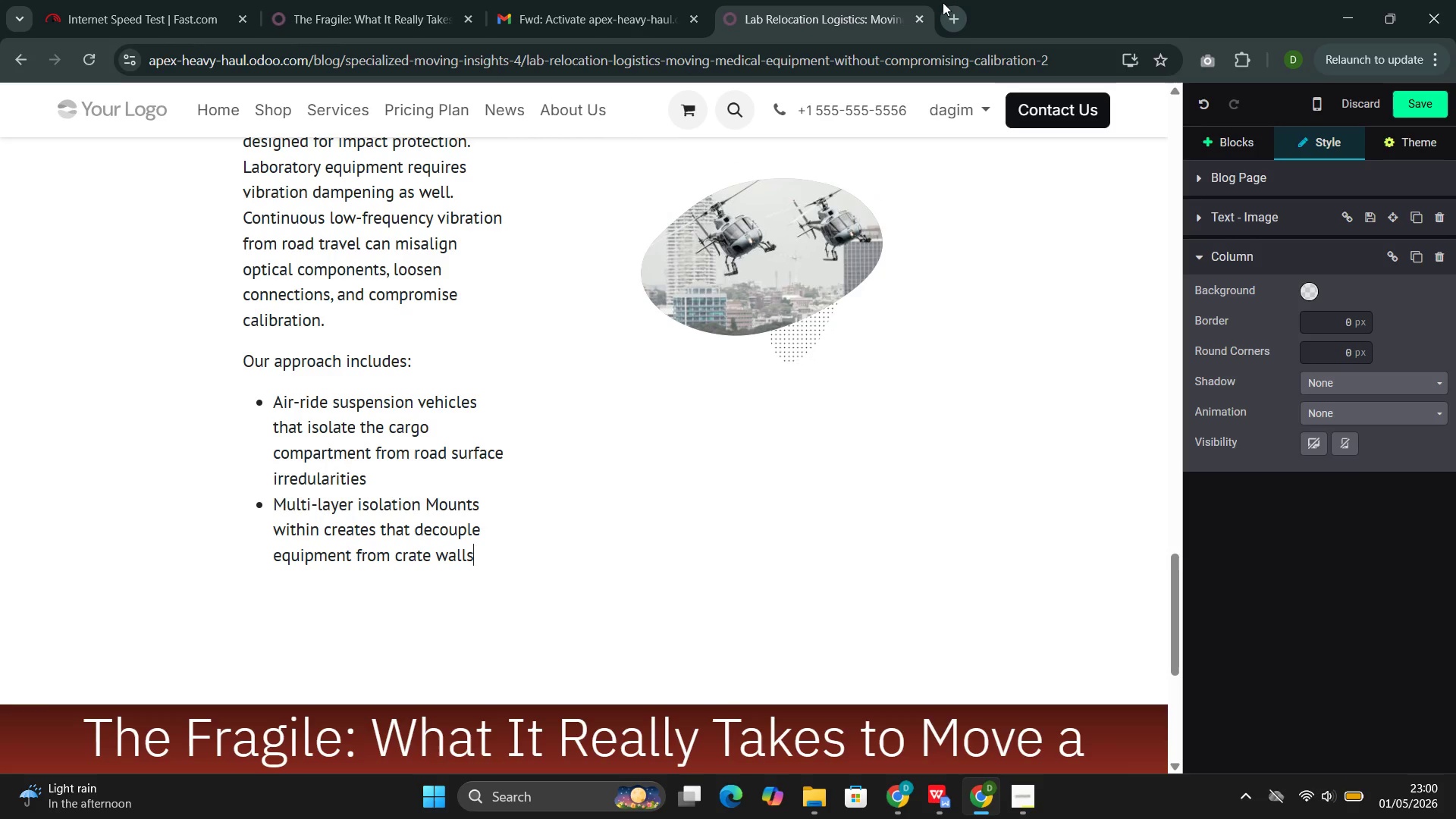 
key(Enter)
 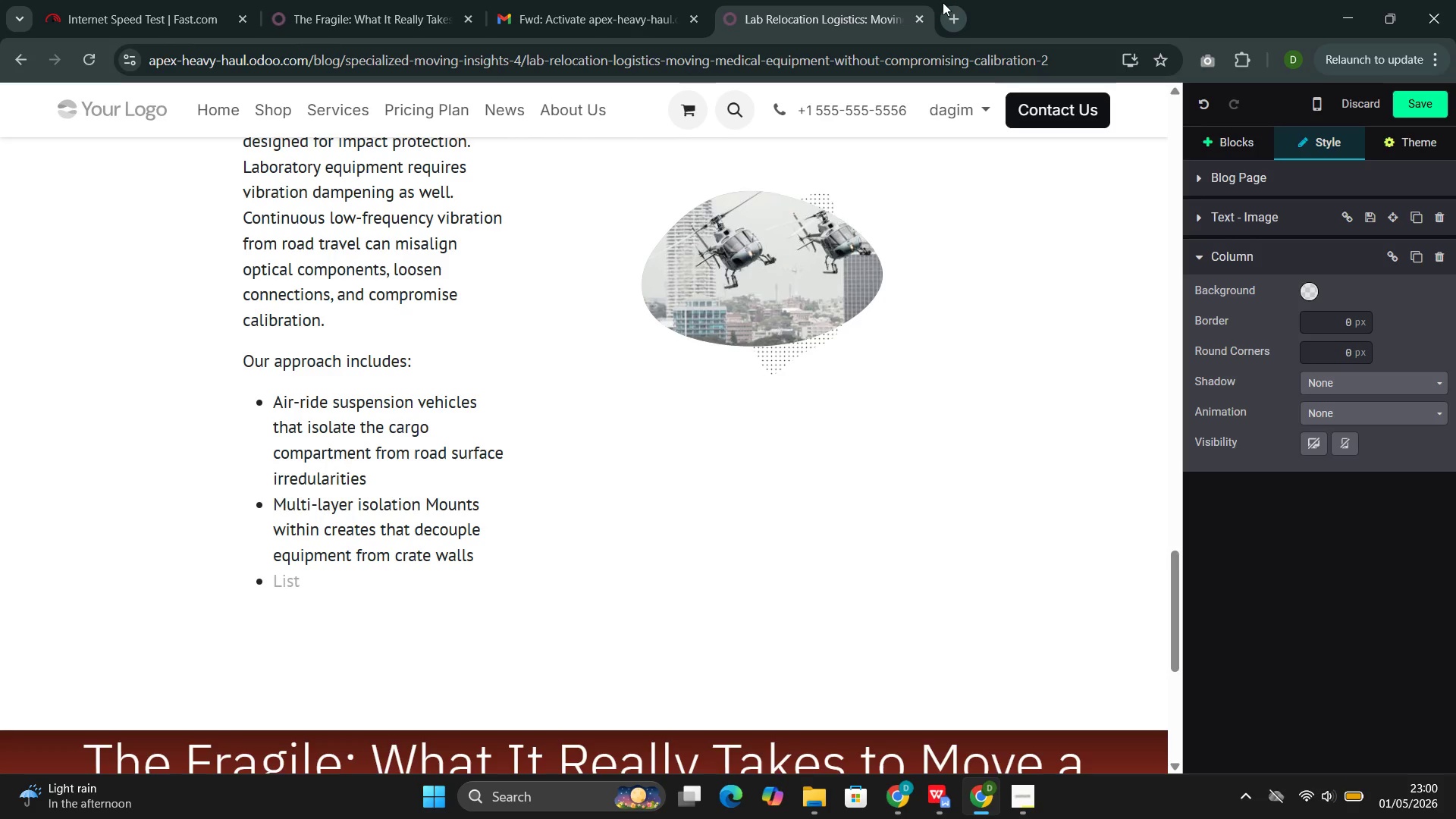 
type(Frequecy-tuned dam)
 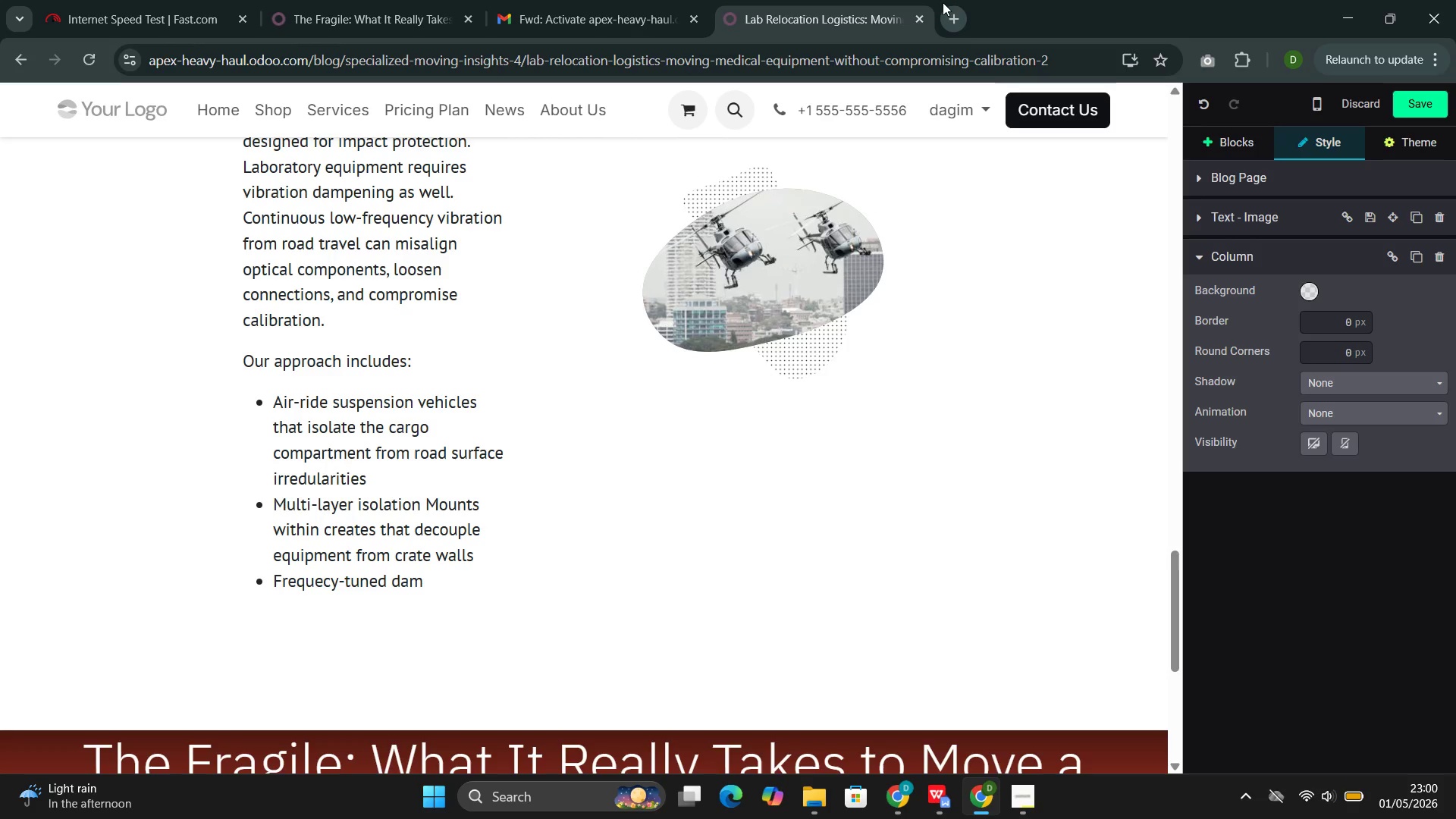 
type(ping materials selection )
key(Backspace)
key(Backspace)
key(Backspace)
key(Backspace)
type(ed for the )
 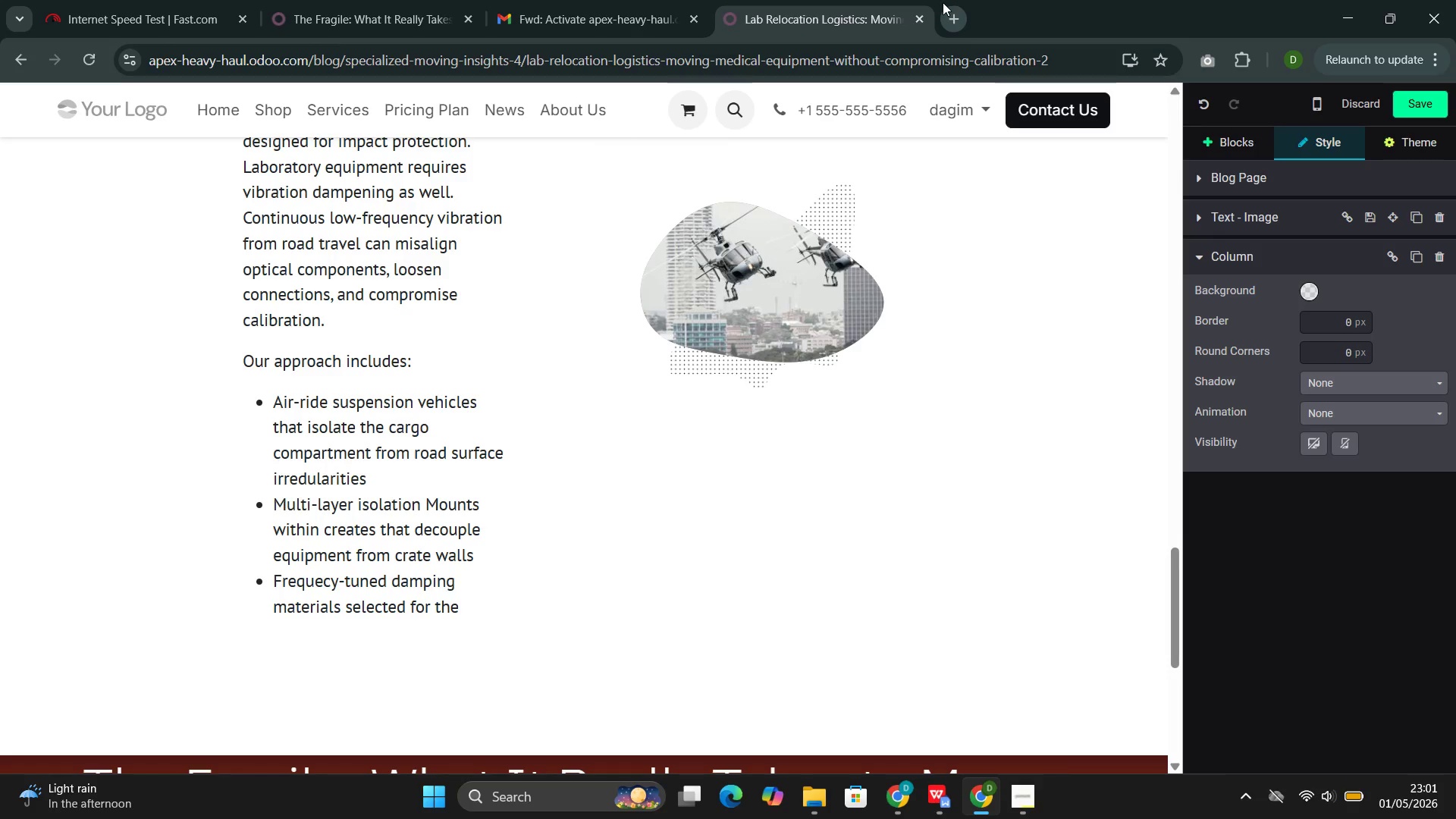 
wait(5.58)
 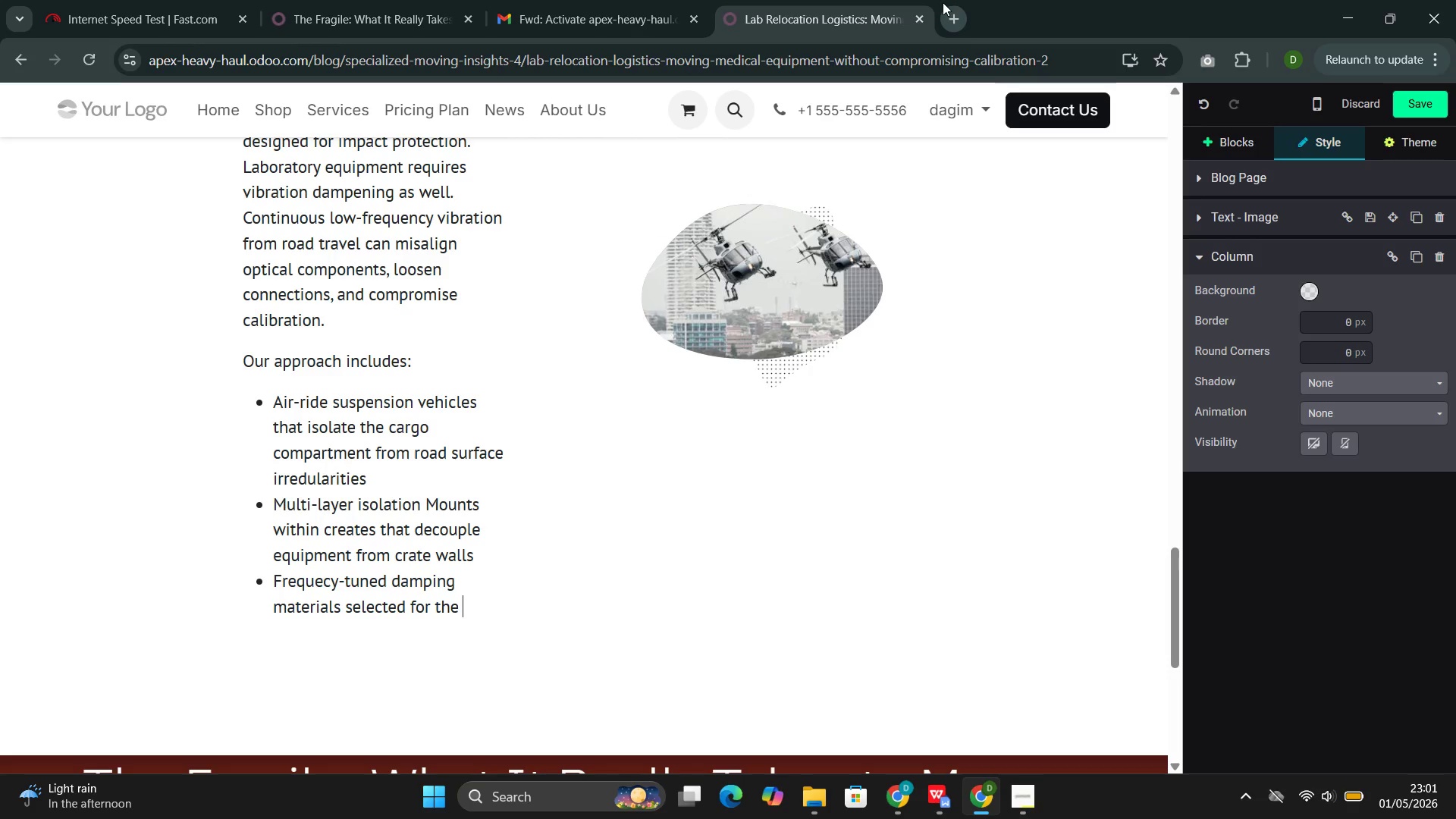 
type(specific mass and sensitivity of each instrument)
 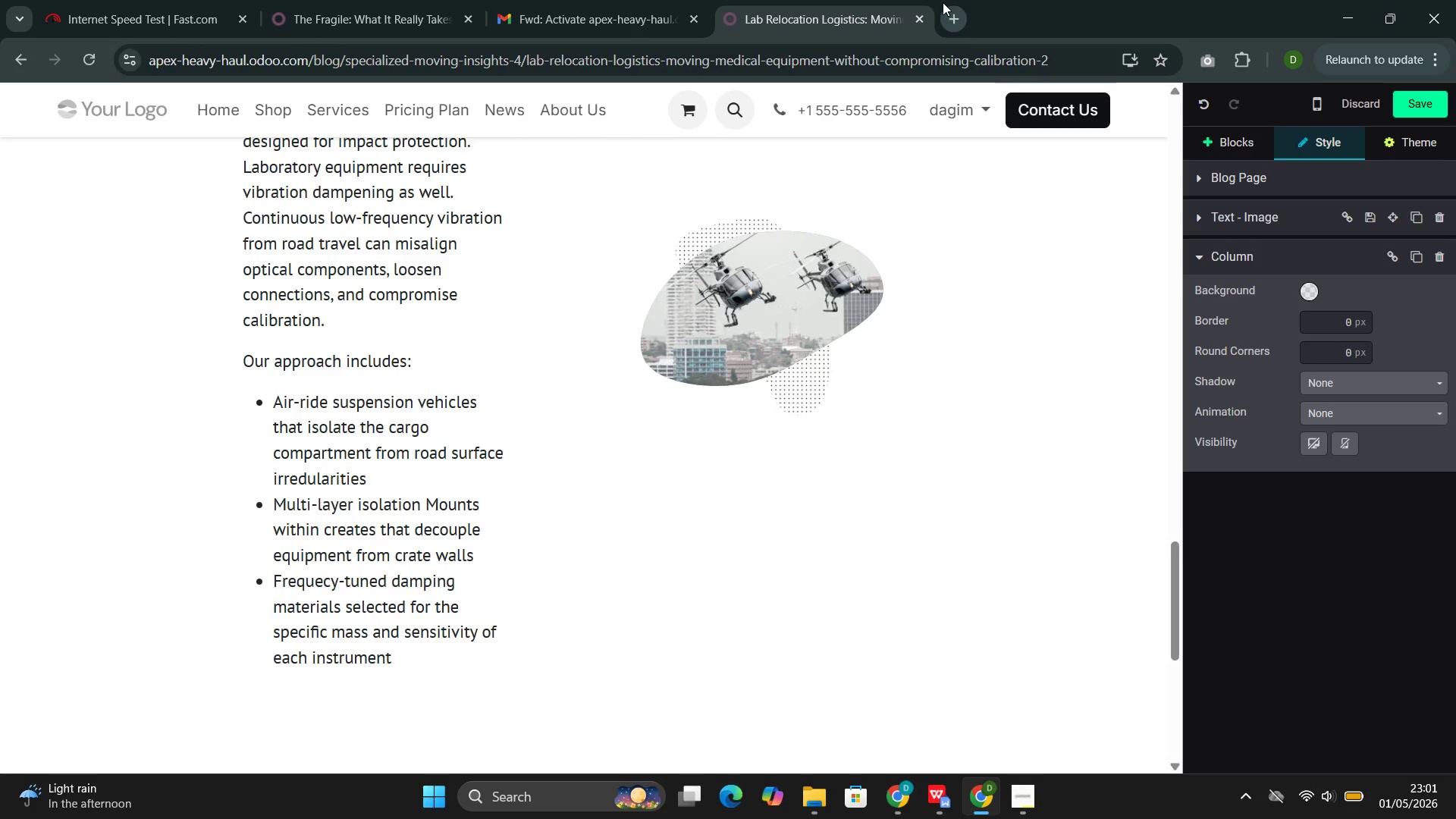 
key(Period)
 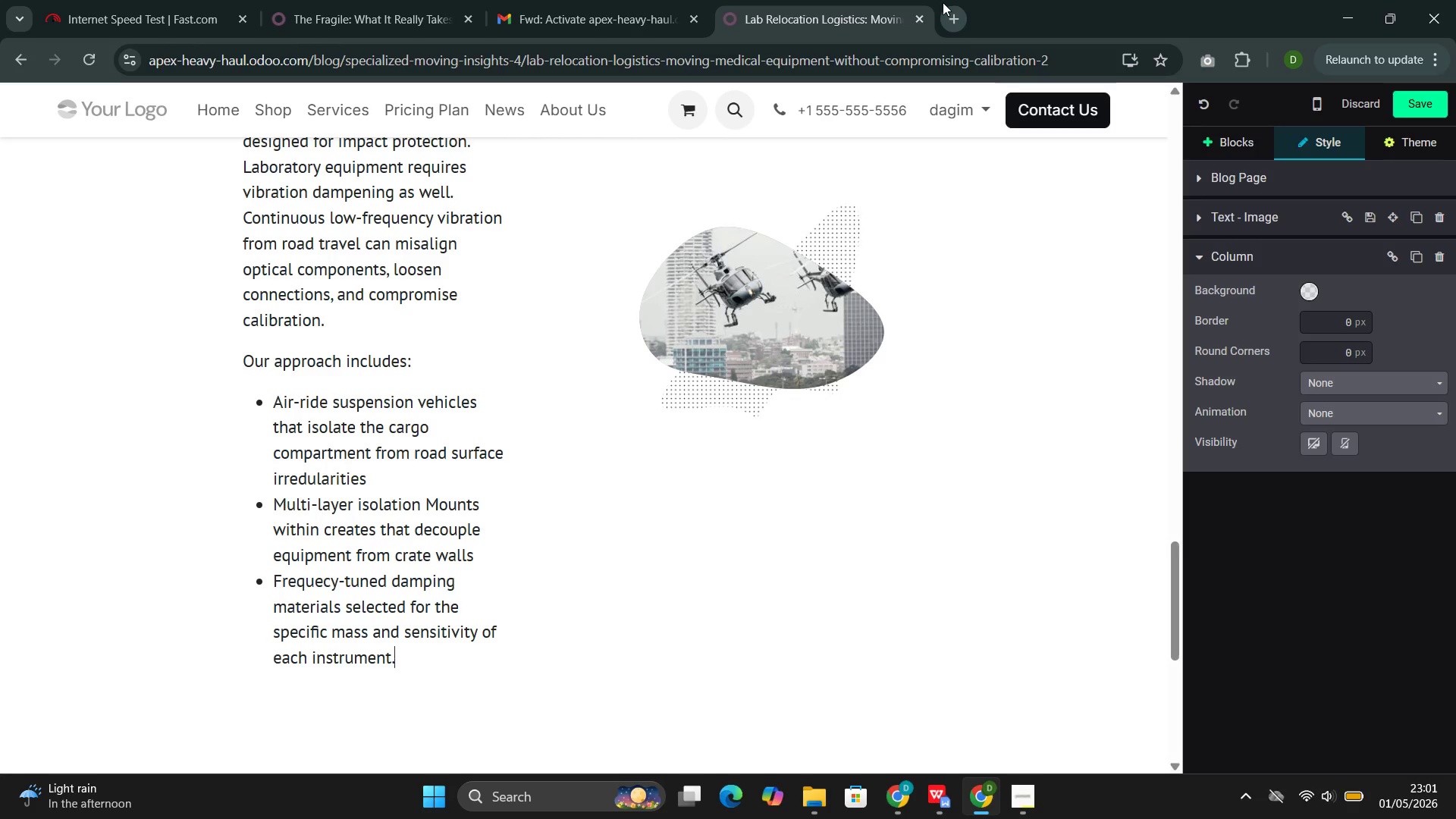 
wait(18.78)
 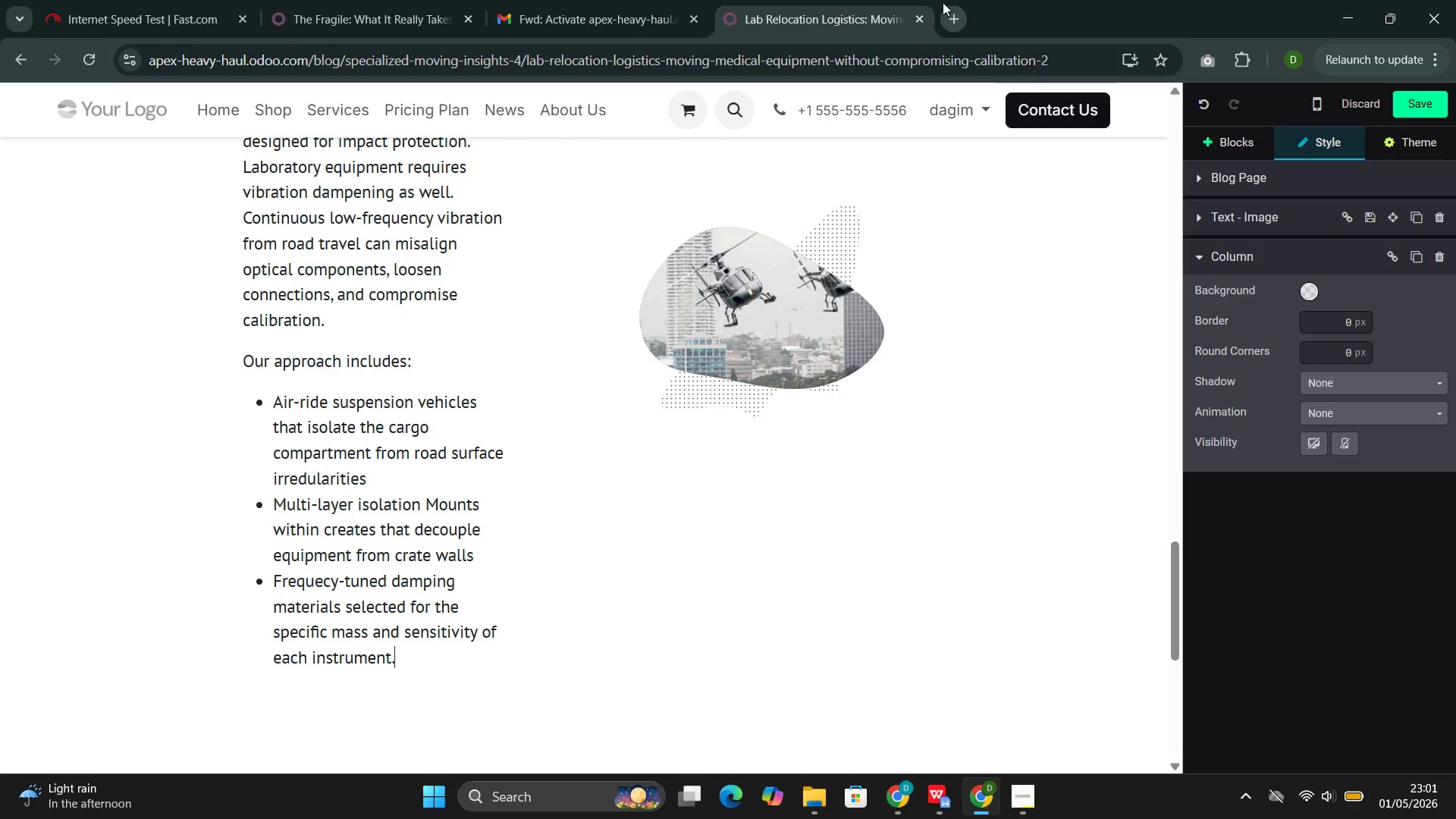 
scroll: coordinate [738, 0], scroll_direction: none, amount: 0.0
 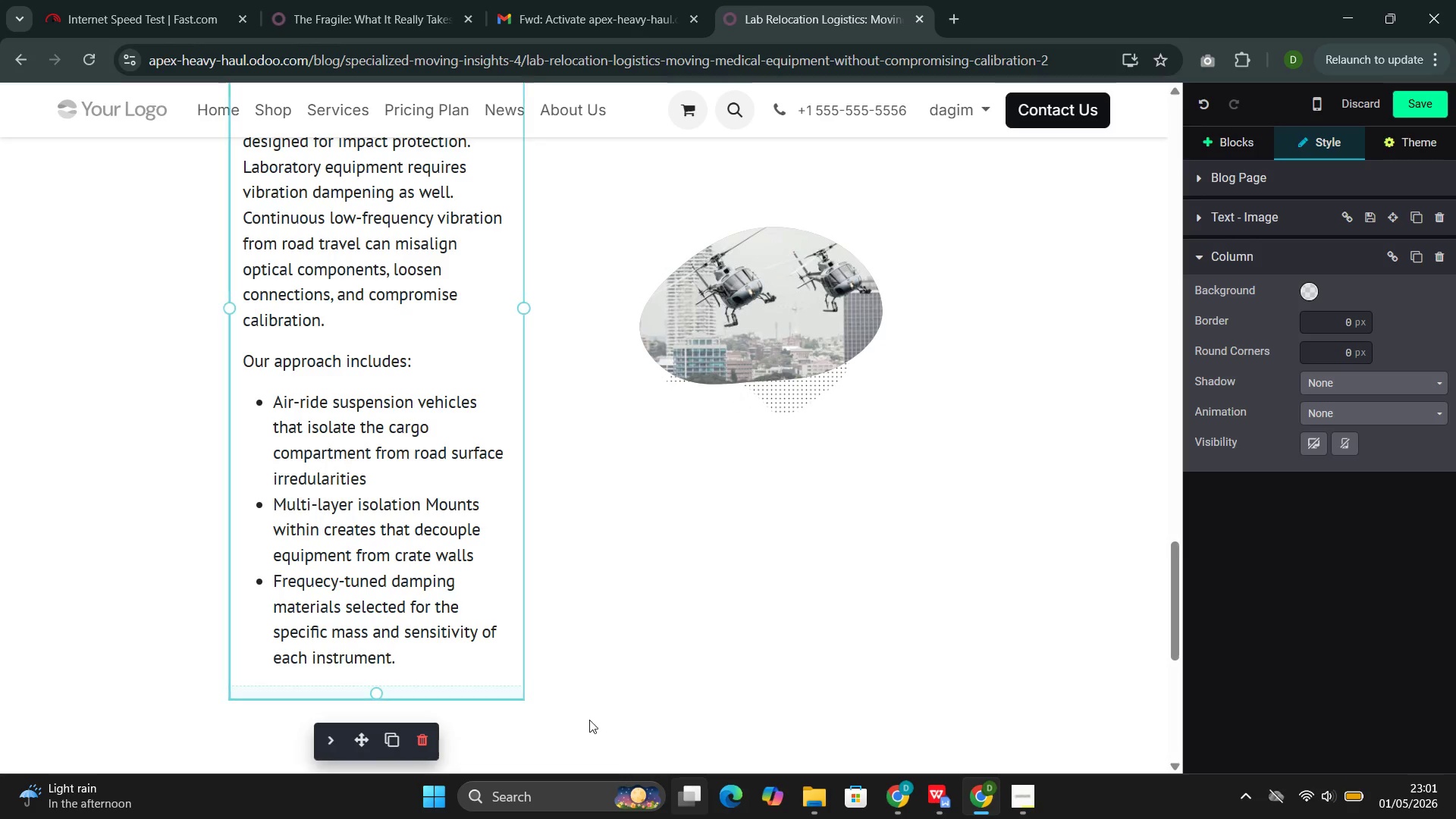 
scroll: coordinate [594, 701], scroll_direction: up, amount: 3.0
 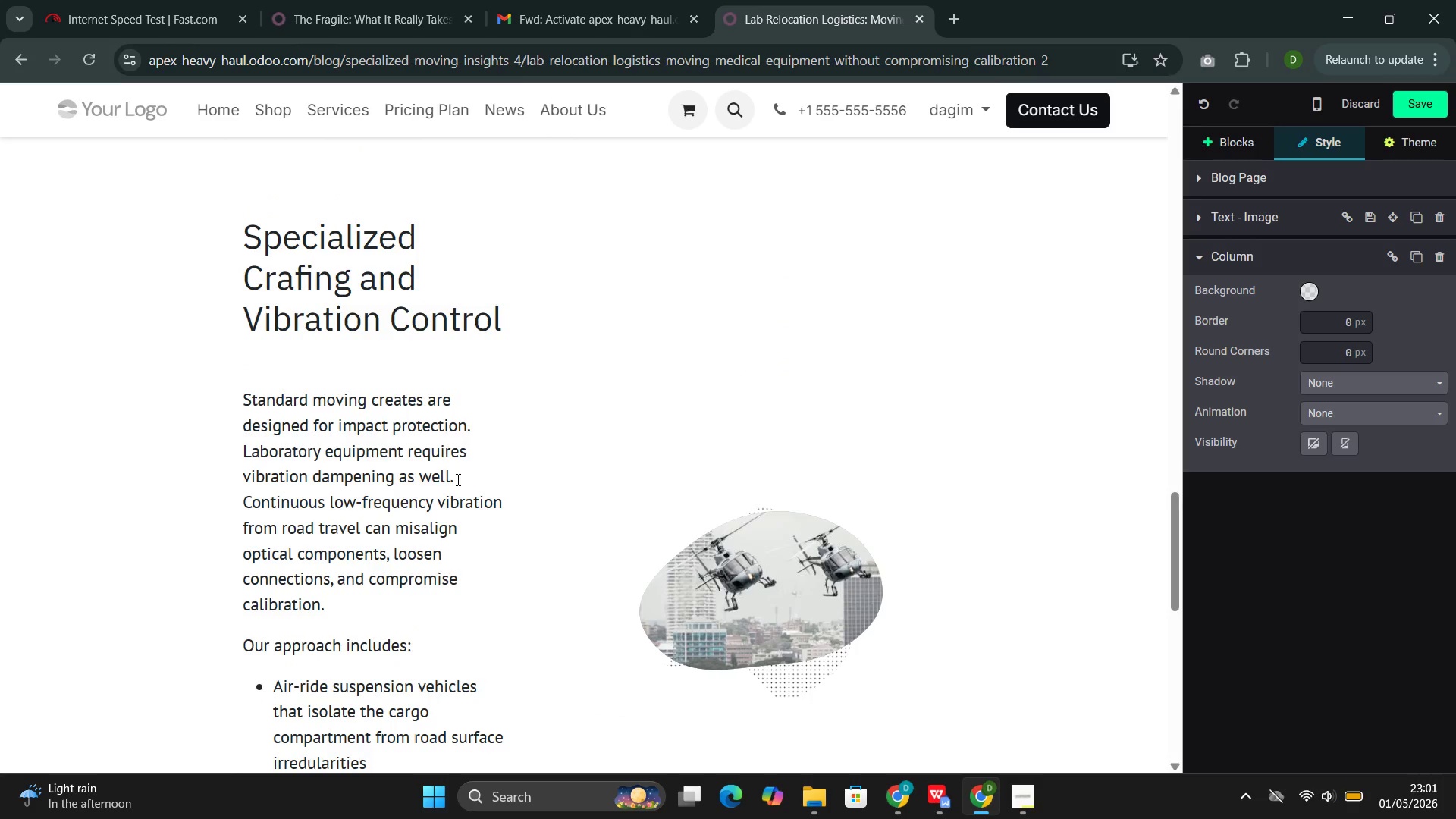 
scroll: coordinate [457, 477], scroll_direction: none, amount: 0.0
 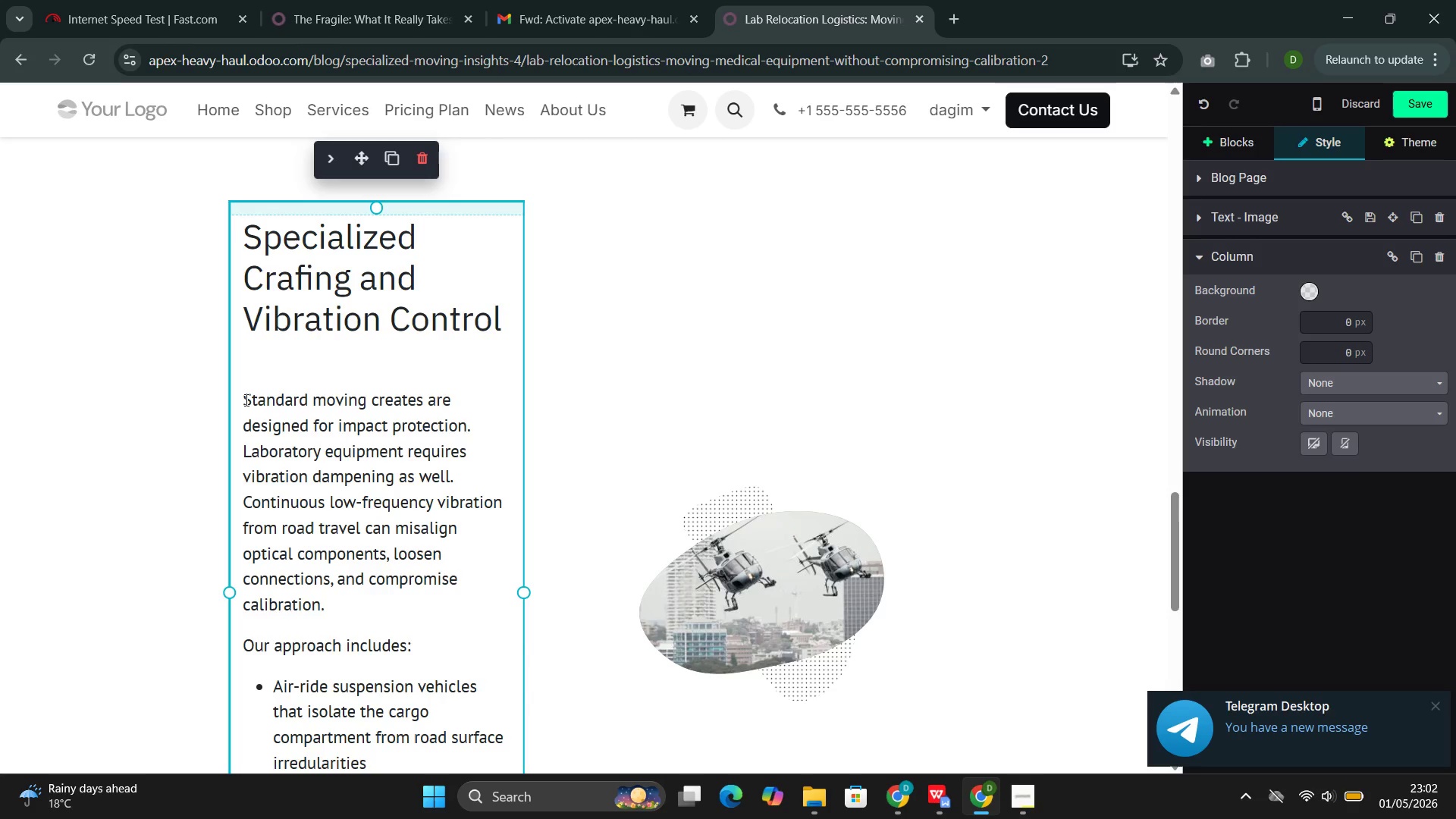 
left_click([243, 398])
 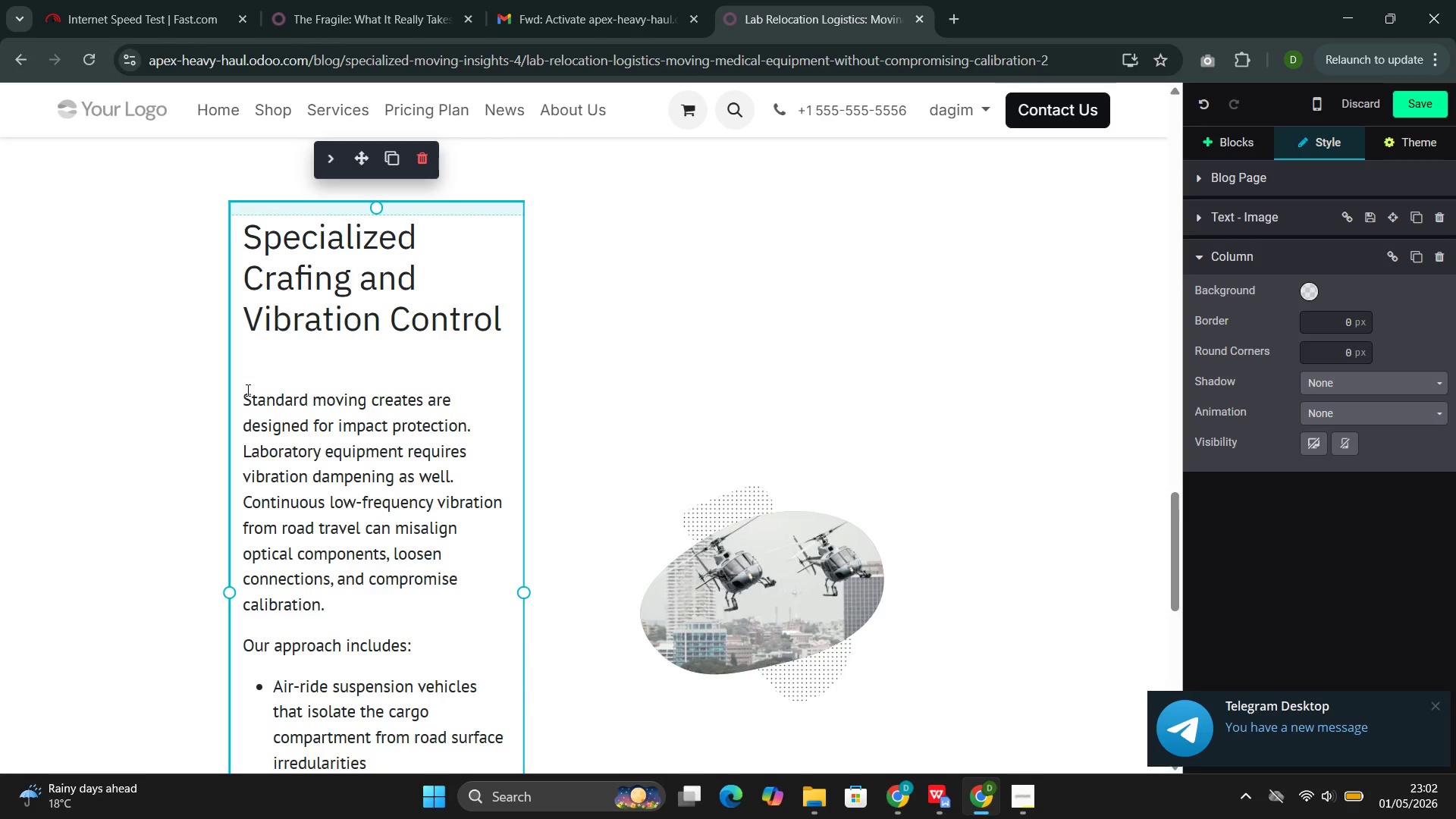 
key(Backspace)
 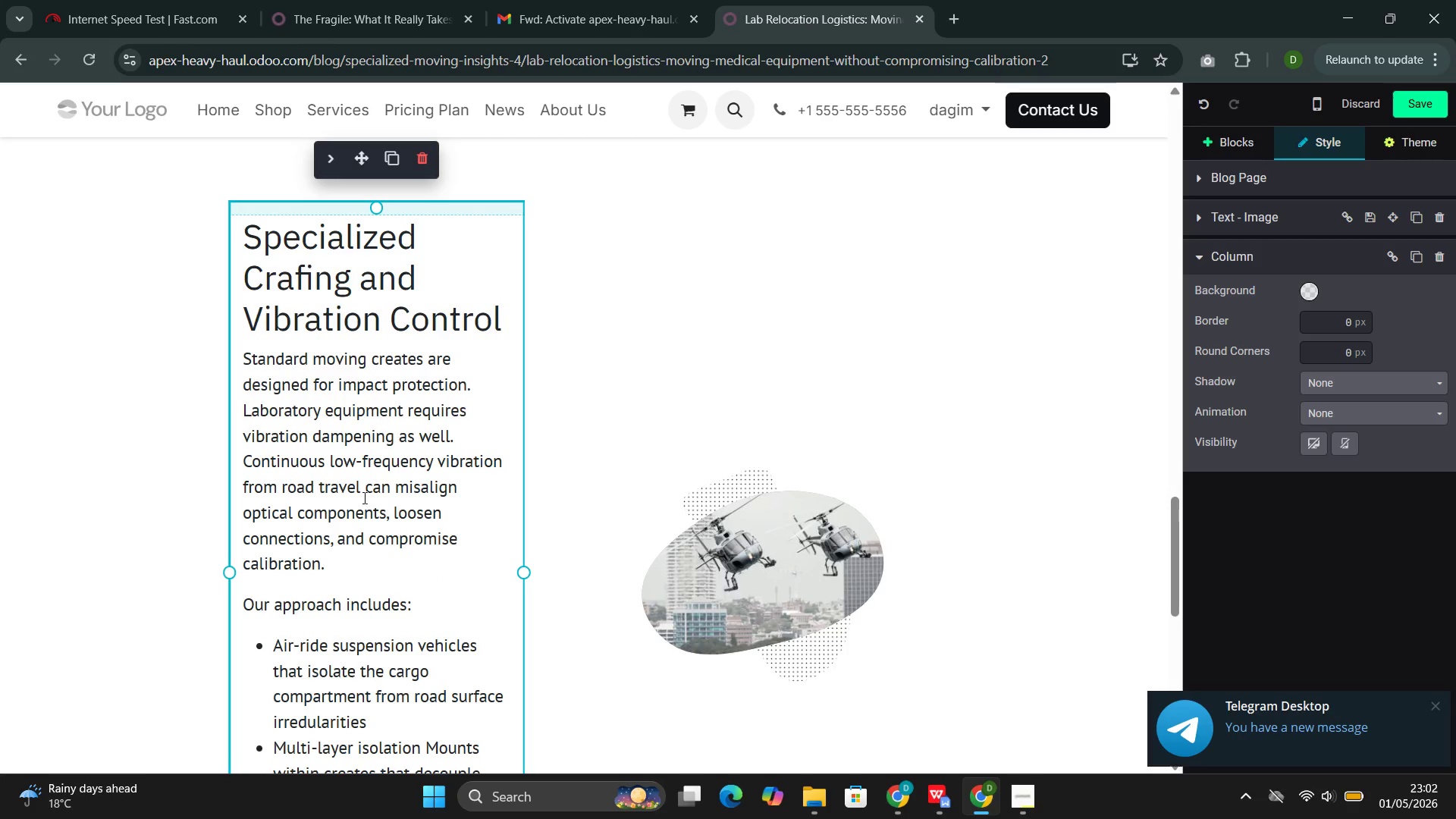 
scroll: coordinate [438, 507], scroll_direction: down, amount: 2.0
 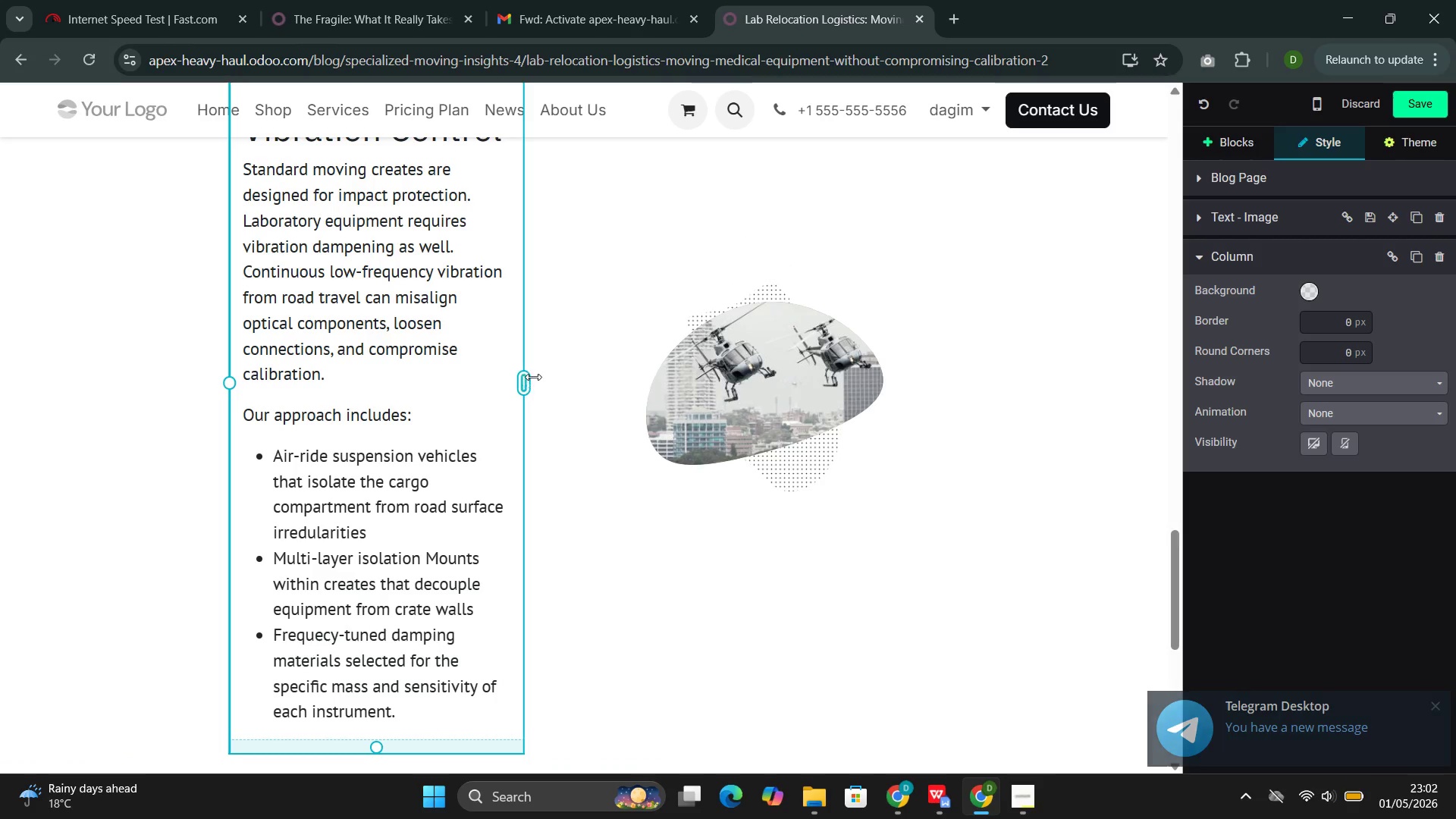 
left_click_drag(start_coordinate=[519, 383], to_coordinate=[576, 391])
 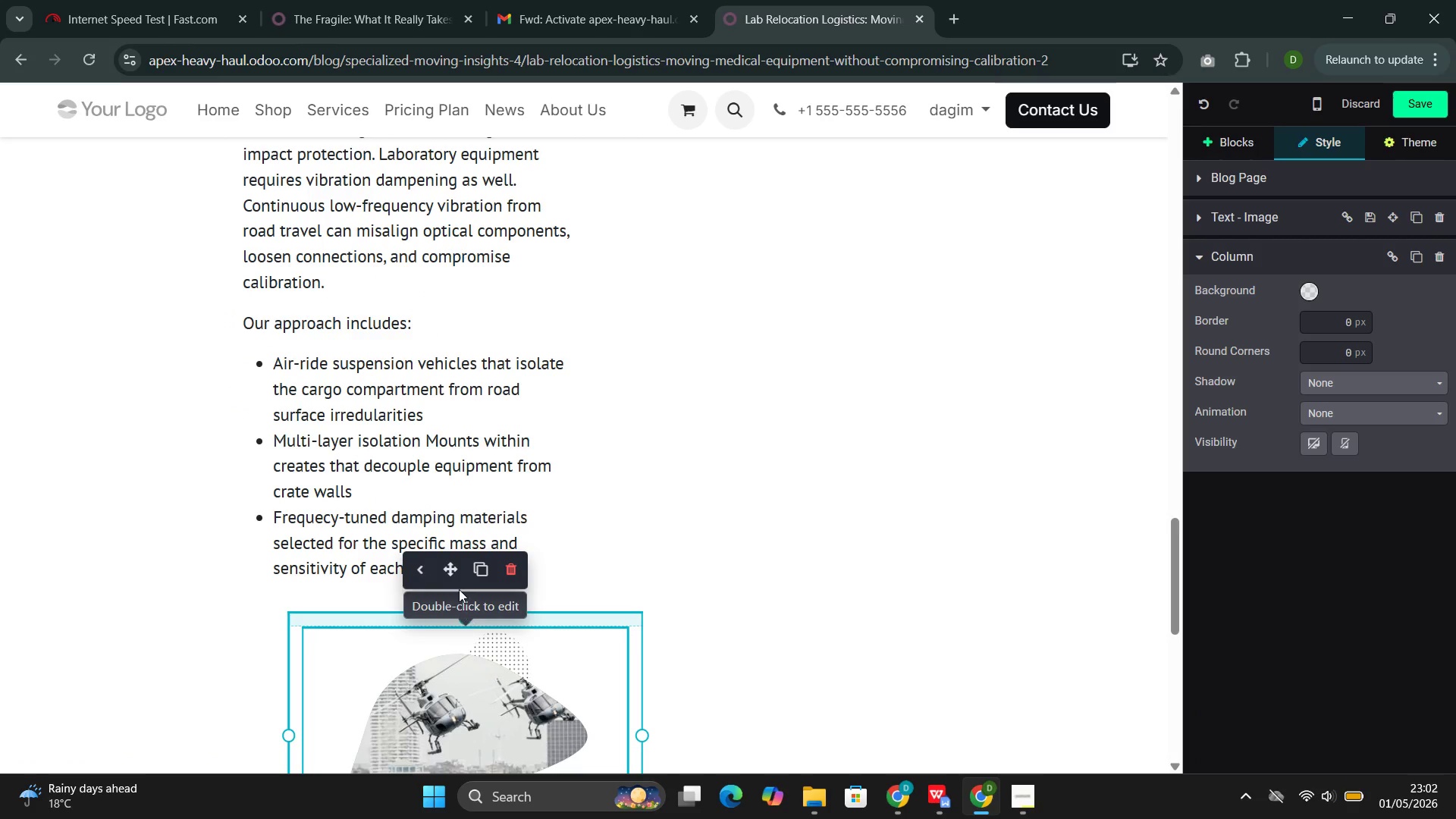 
left_click_drag(start_coordinate=[453, 564], to_coordinate=[812, 193])
 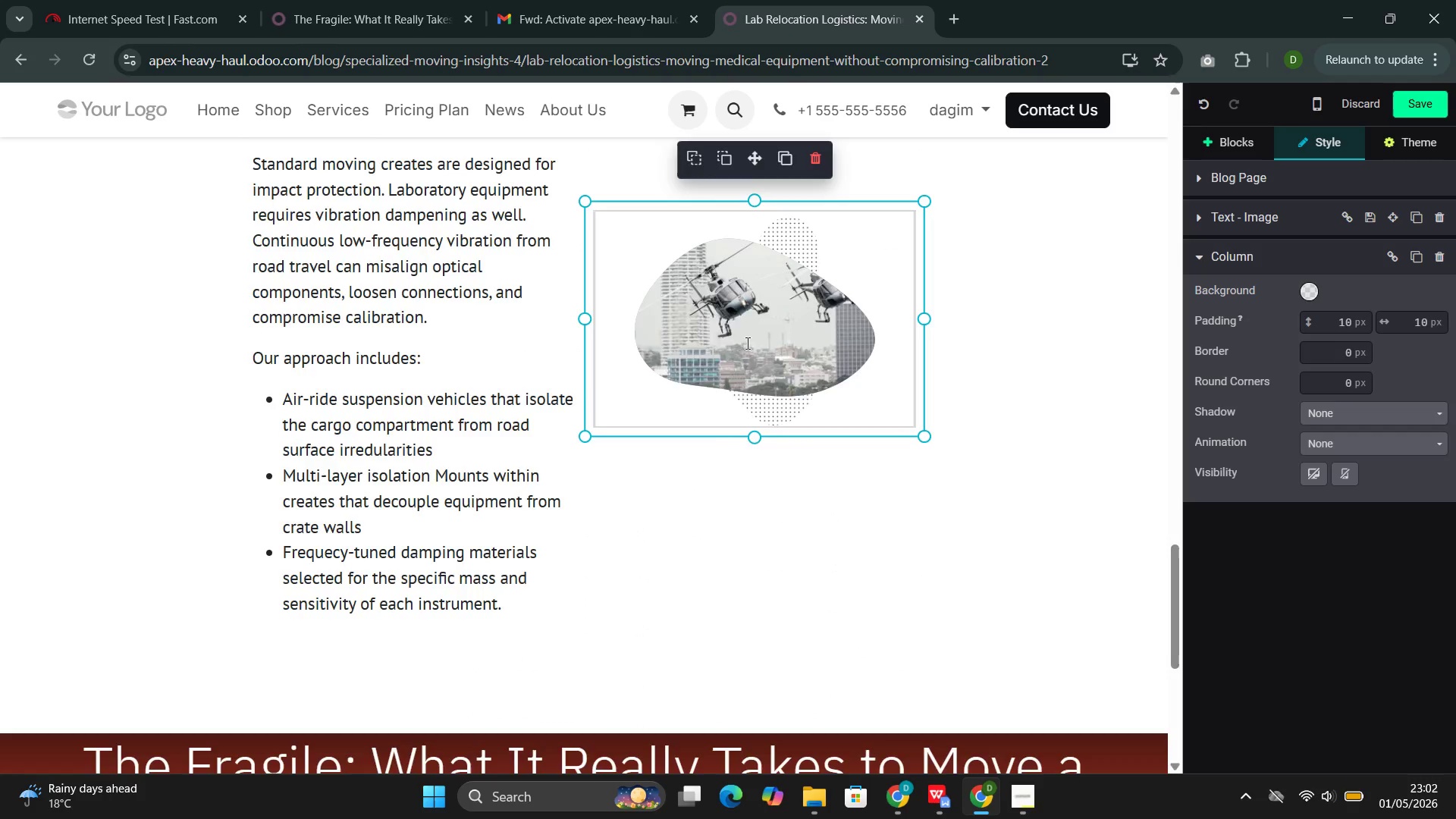 
scroll: coordinate [745, 348], scroll_direction: up, amount: 1.0
 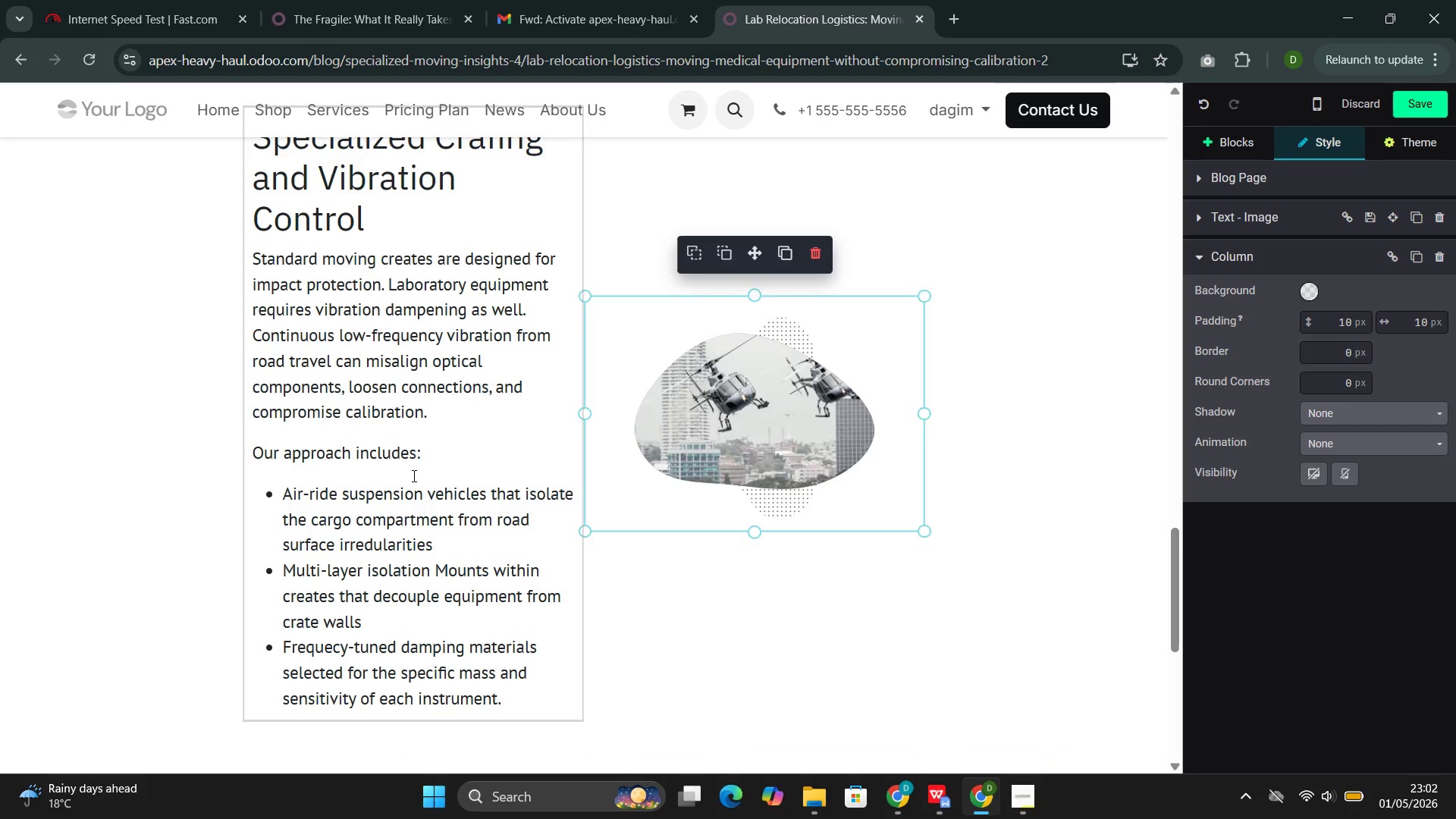 
scroll: coordinate [592, 548], scroll_direction: none, amount: 0.0
 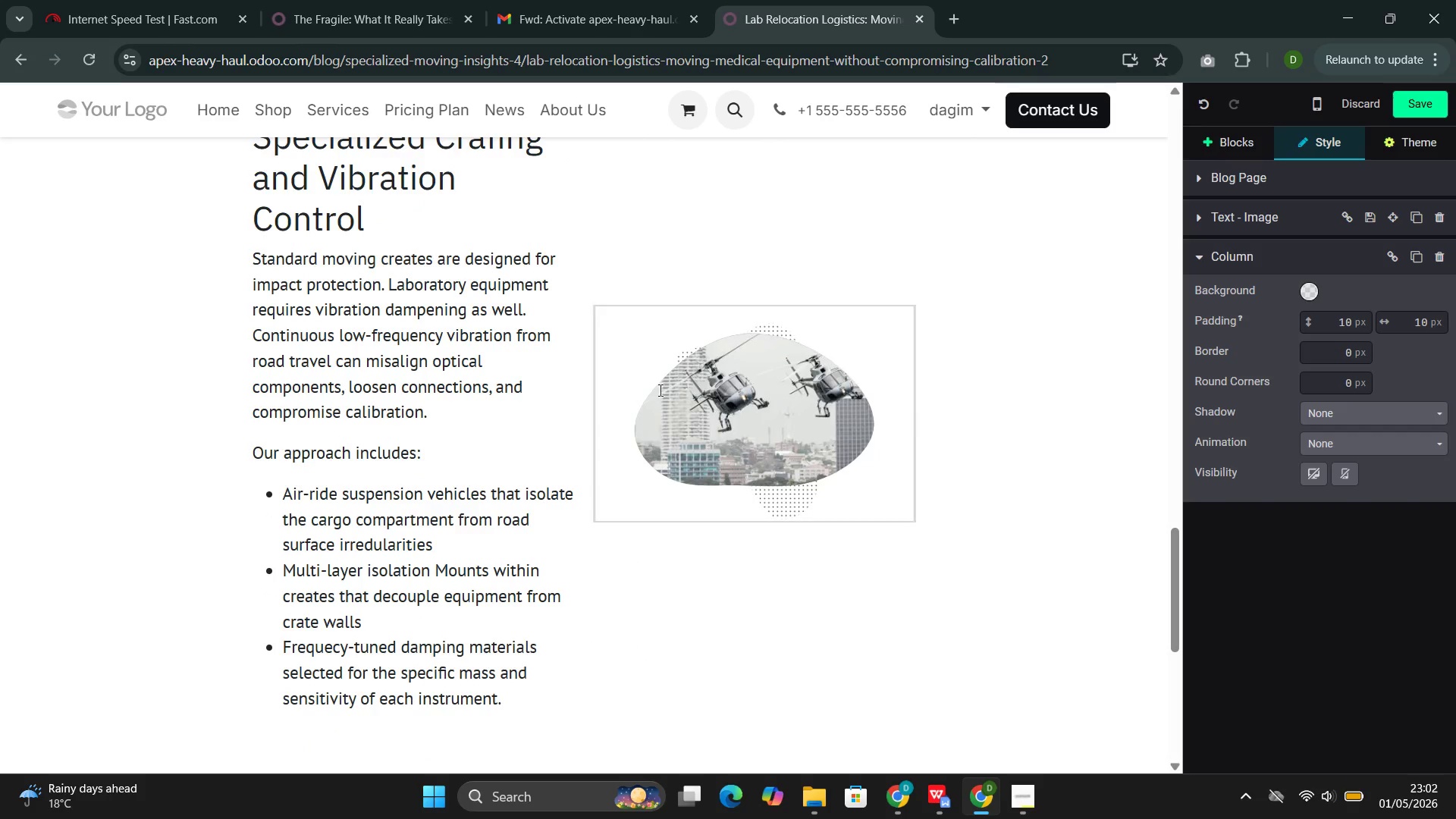 
left_click([661, 388])
 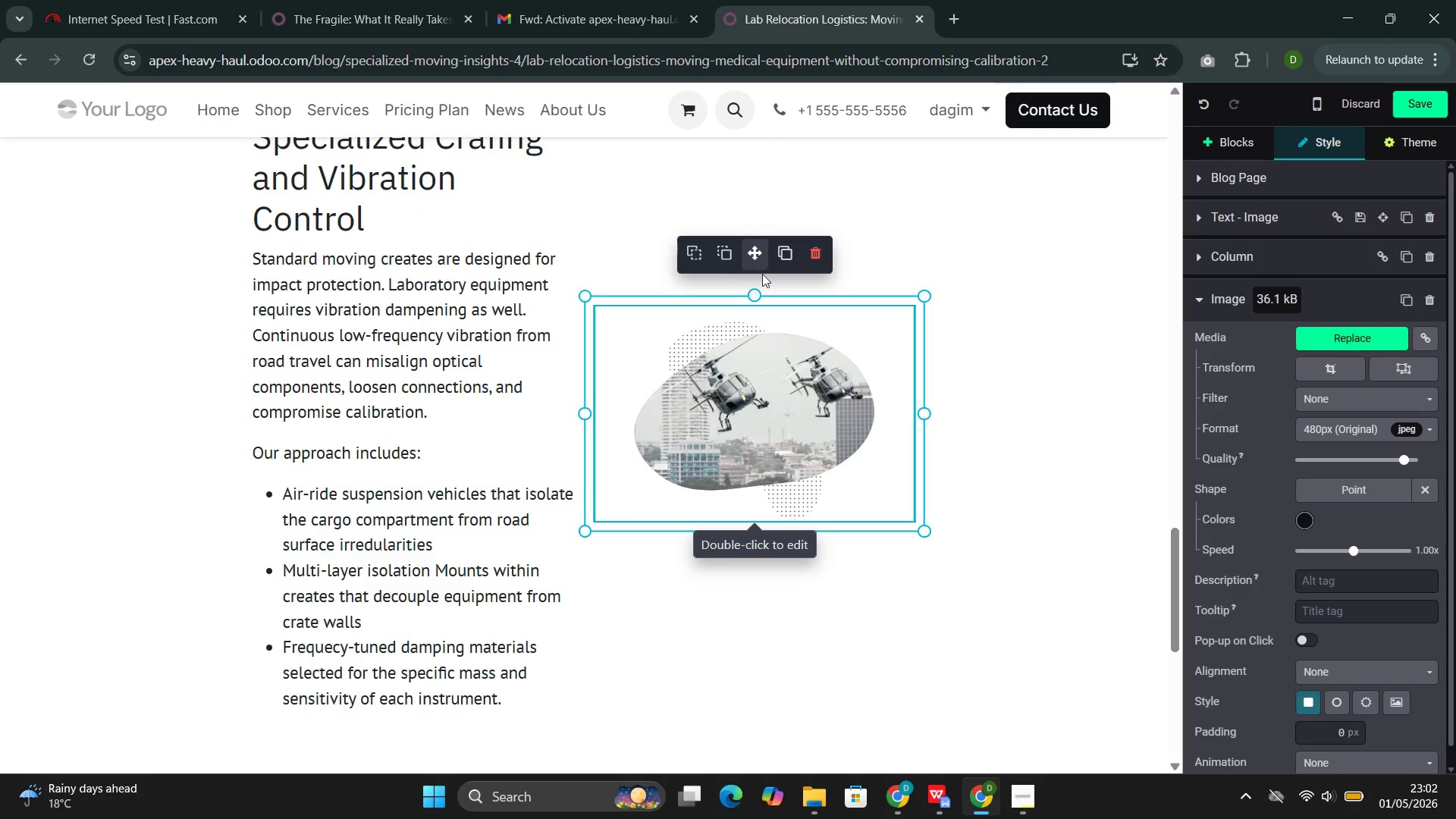 
left_click_drag(start_coordinate=[758, 290], to_coordinate=[762, 173])
 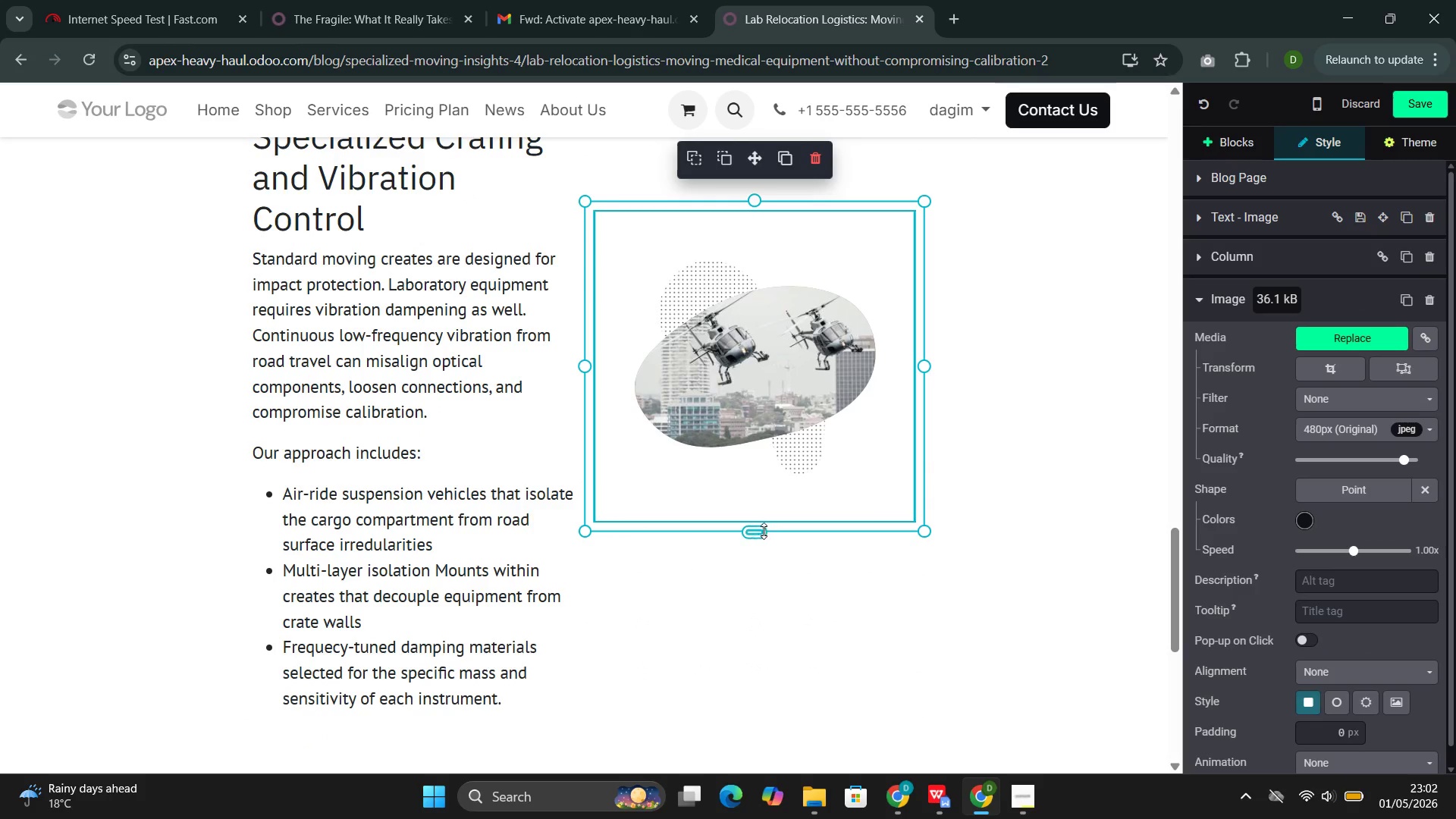 
left_click_drag(start_coordinate=[759, 528], to_coordinate=[767, 628])
 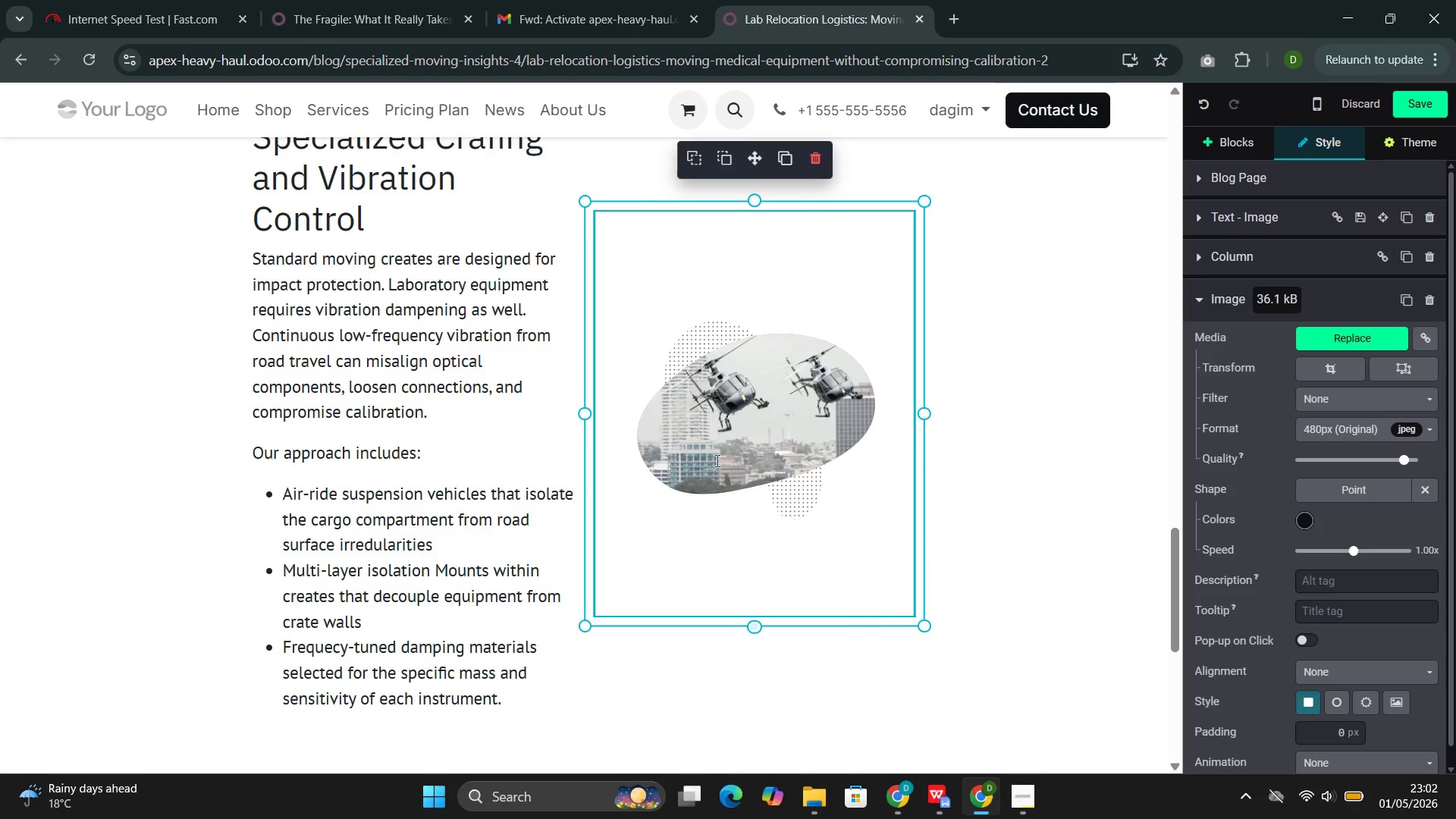 
scroll: coordinate [717, 471], scroll_direction: up, amount: 1.0
 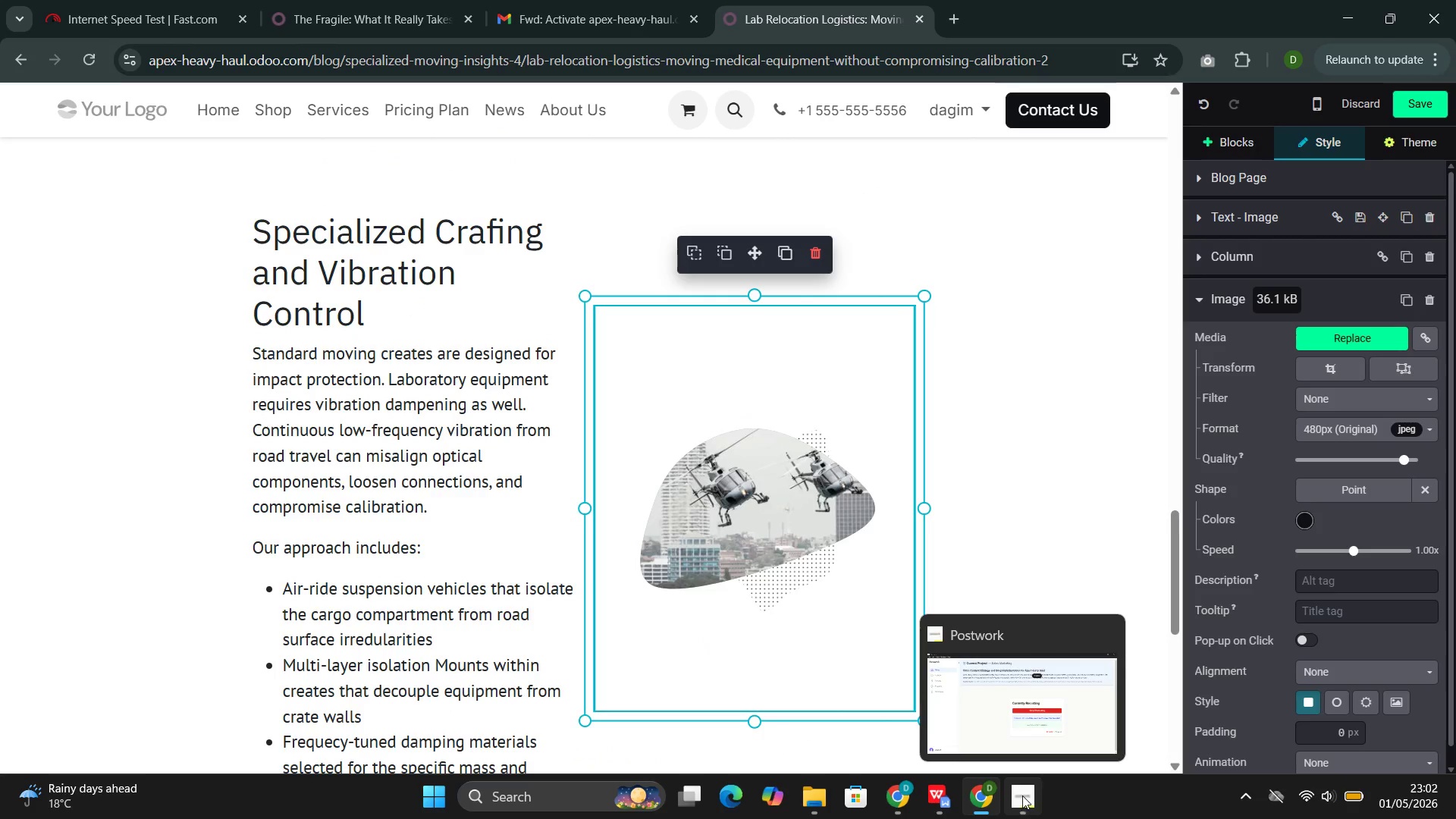 
left_click([976, 713])